 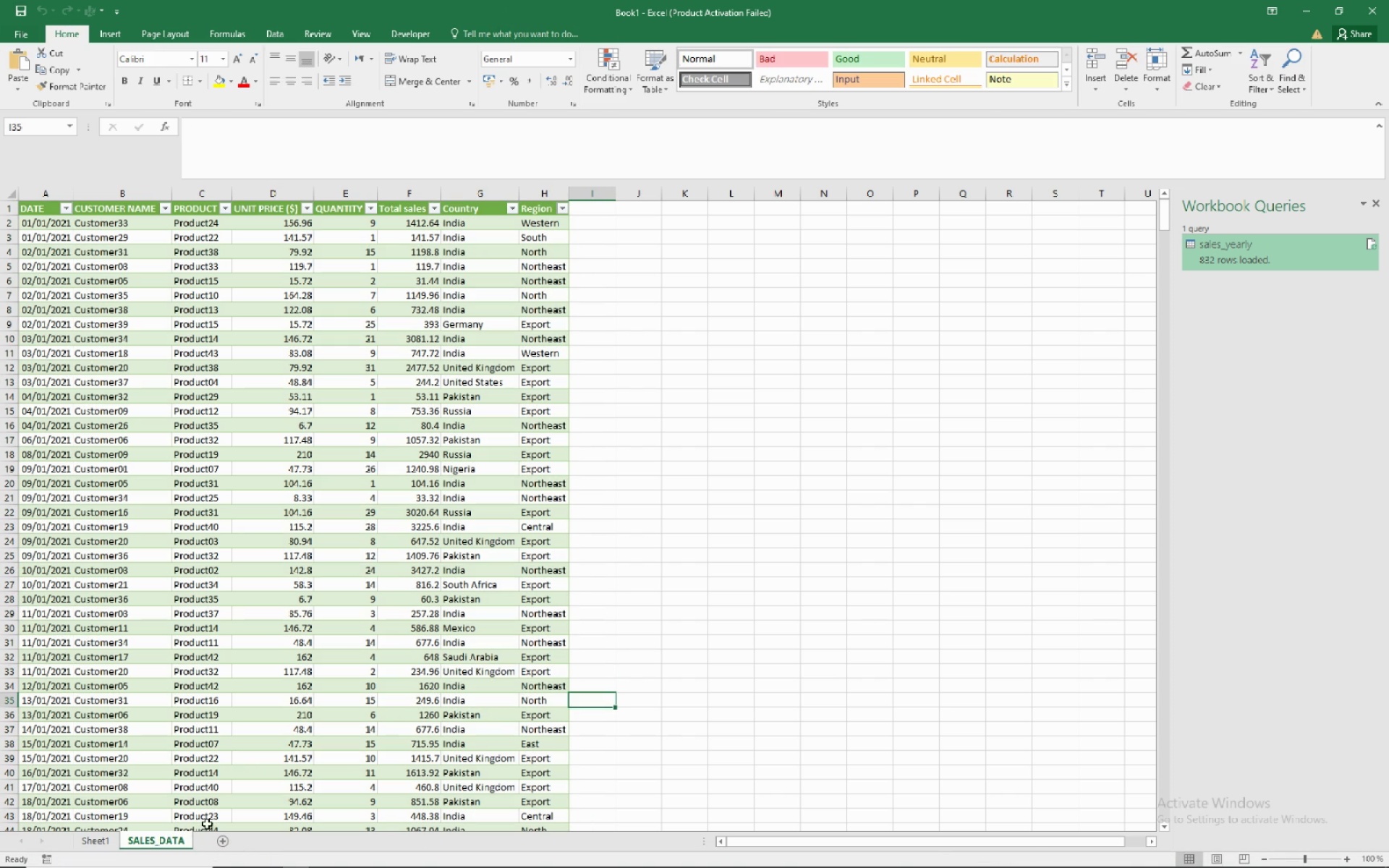 
left_click([108, 838])
 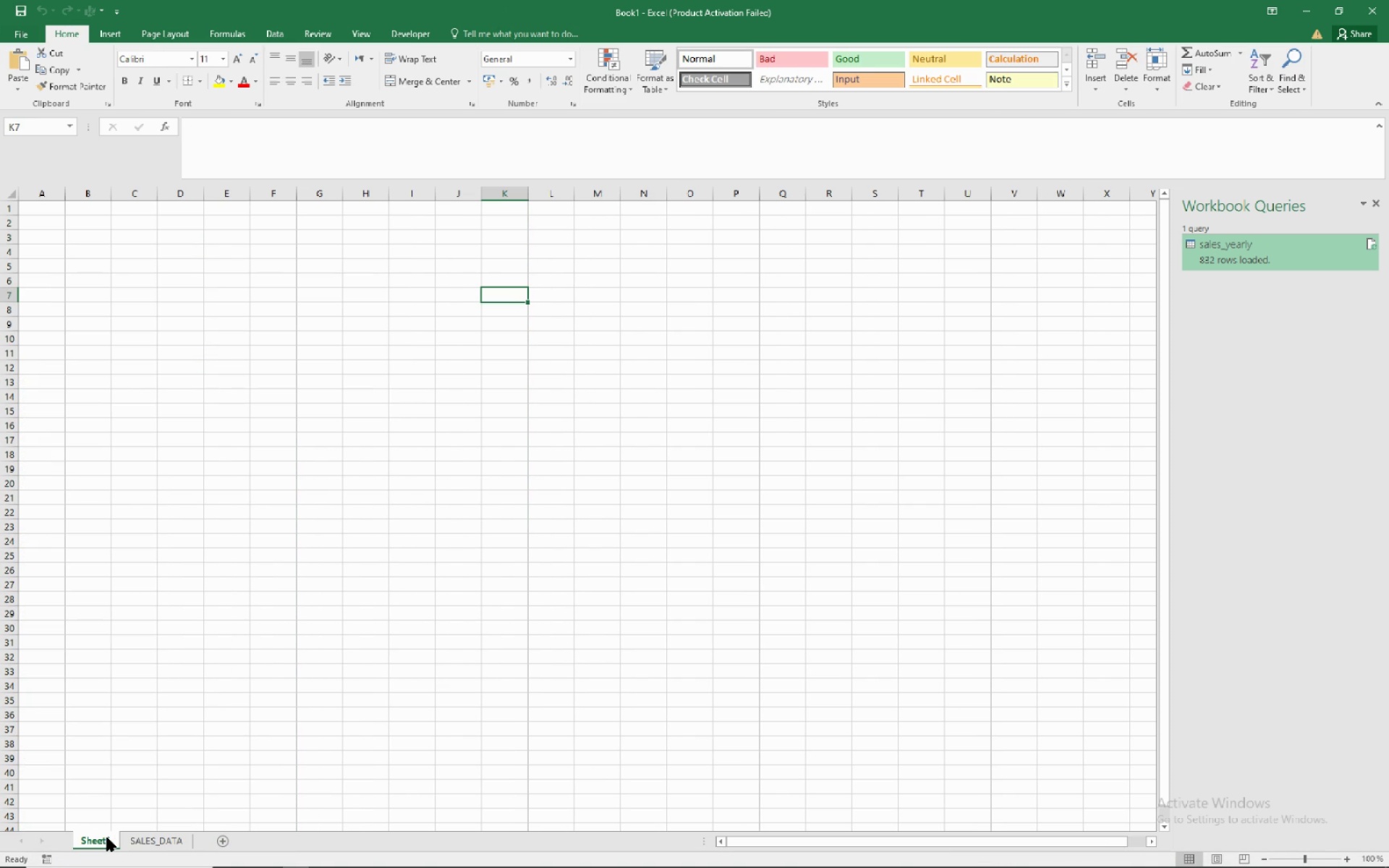 
double_click([107, 838])
 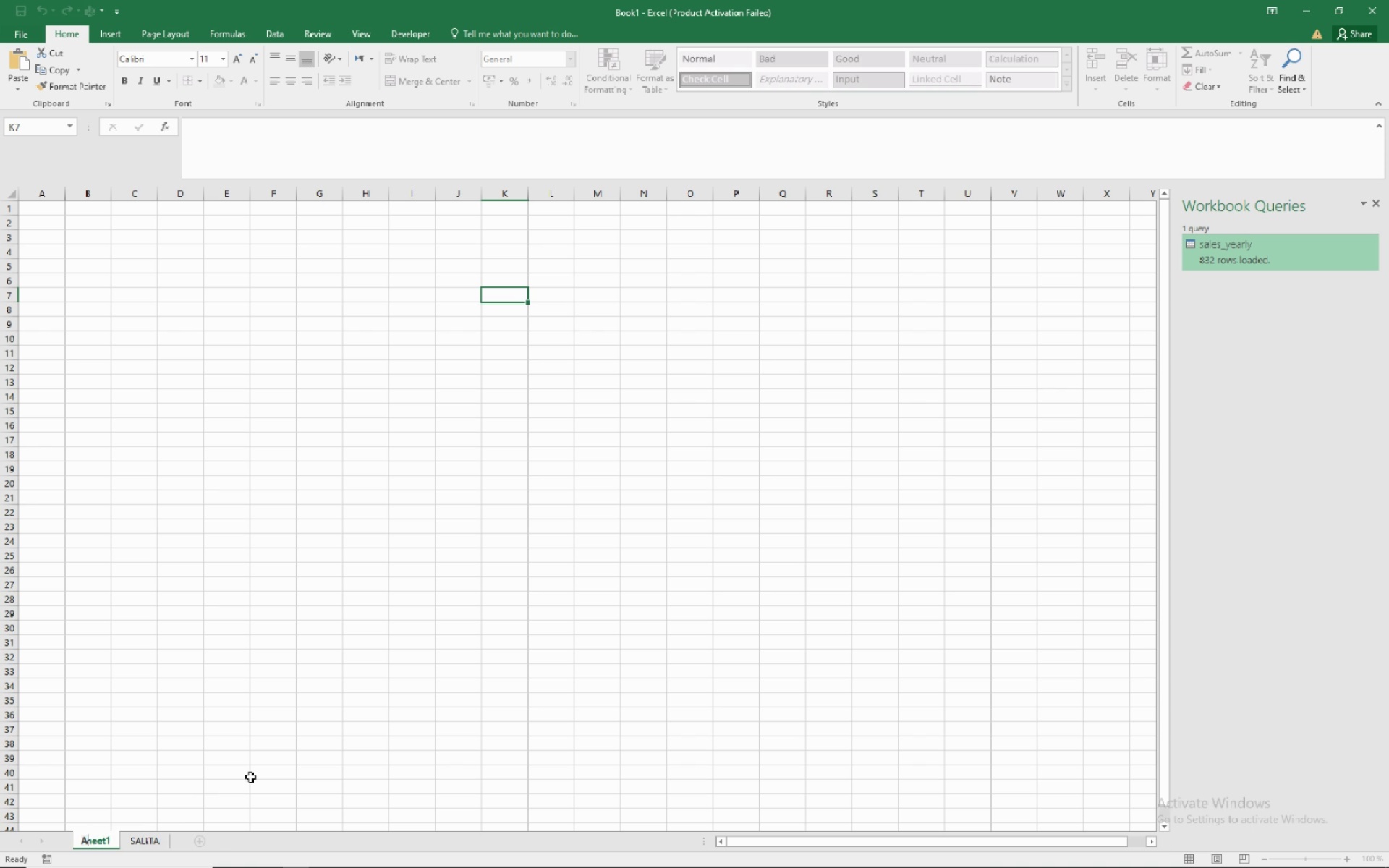 
type(analyses)
key(NumpadEnter)
 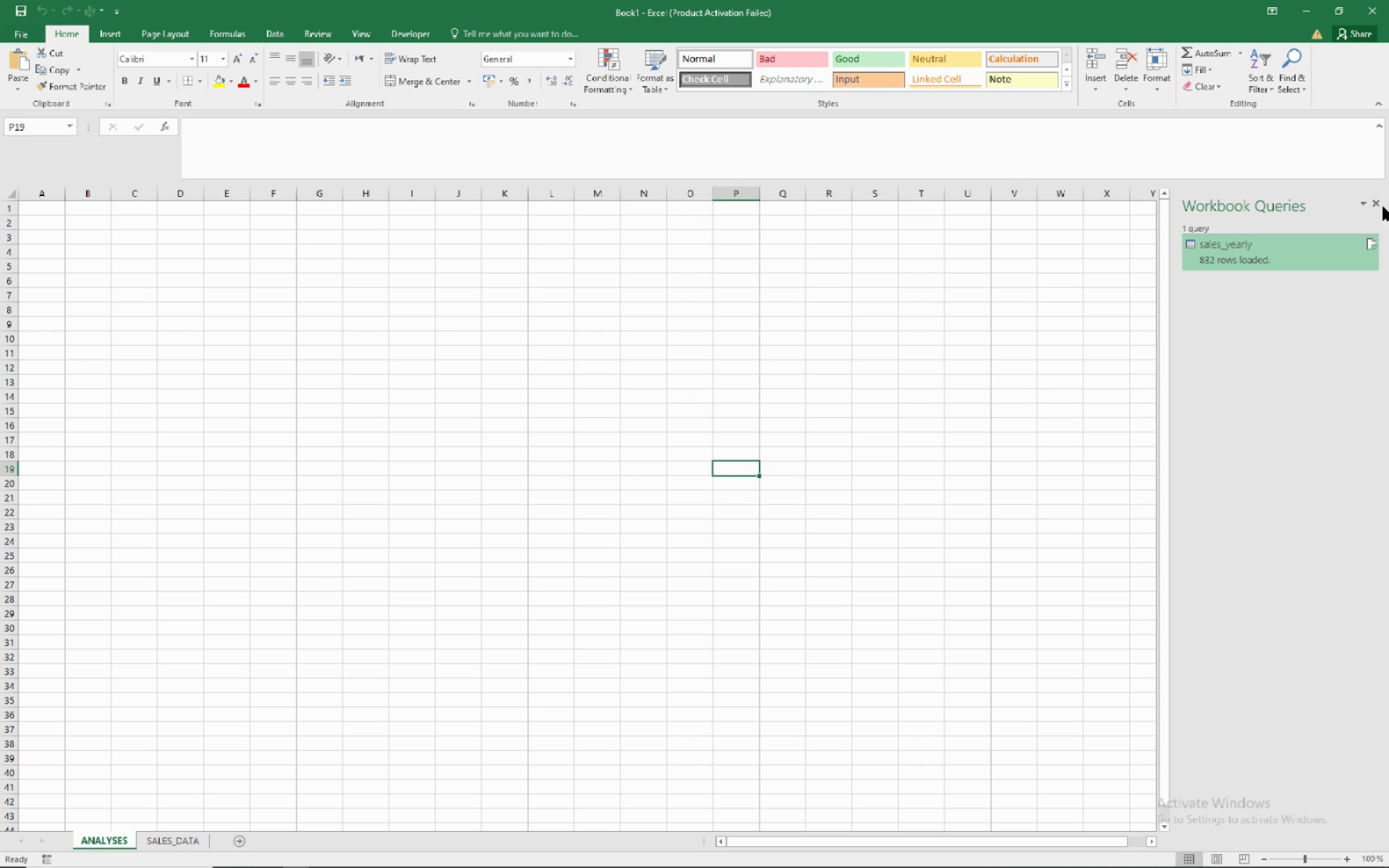 
wait(5.82)
 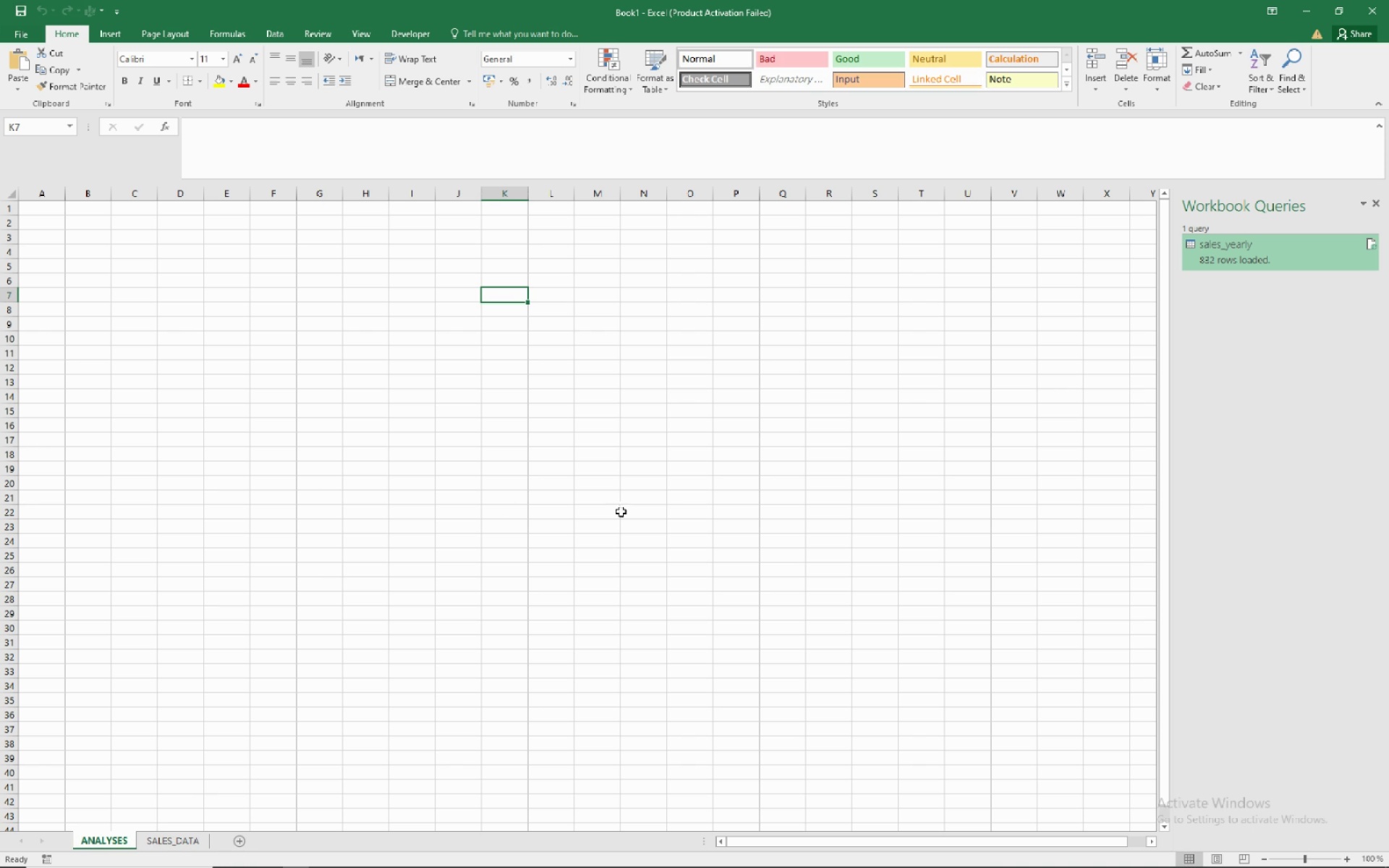 
left_click([1369, 198])
 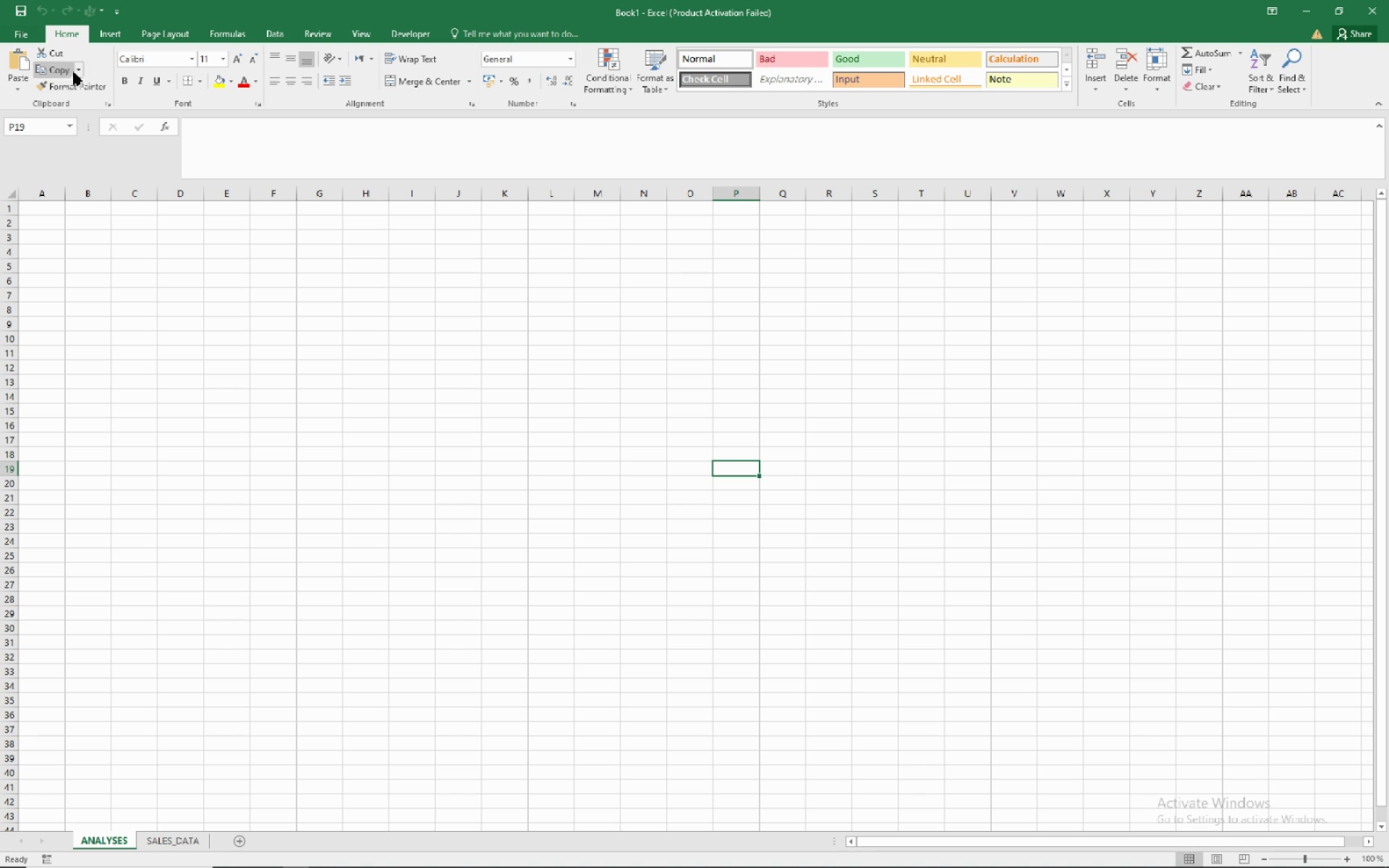 
wait(5.3)
 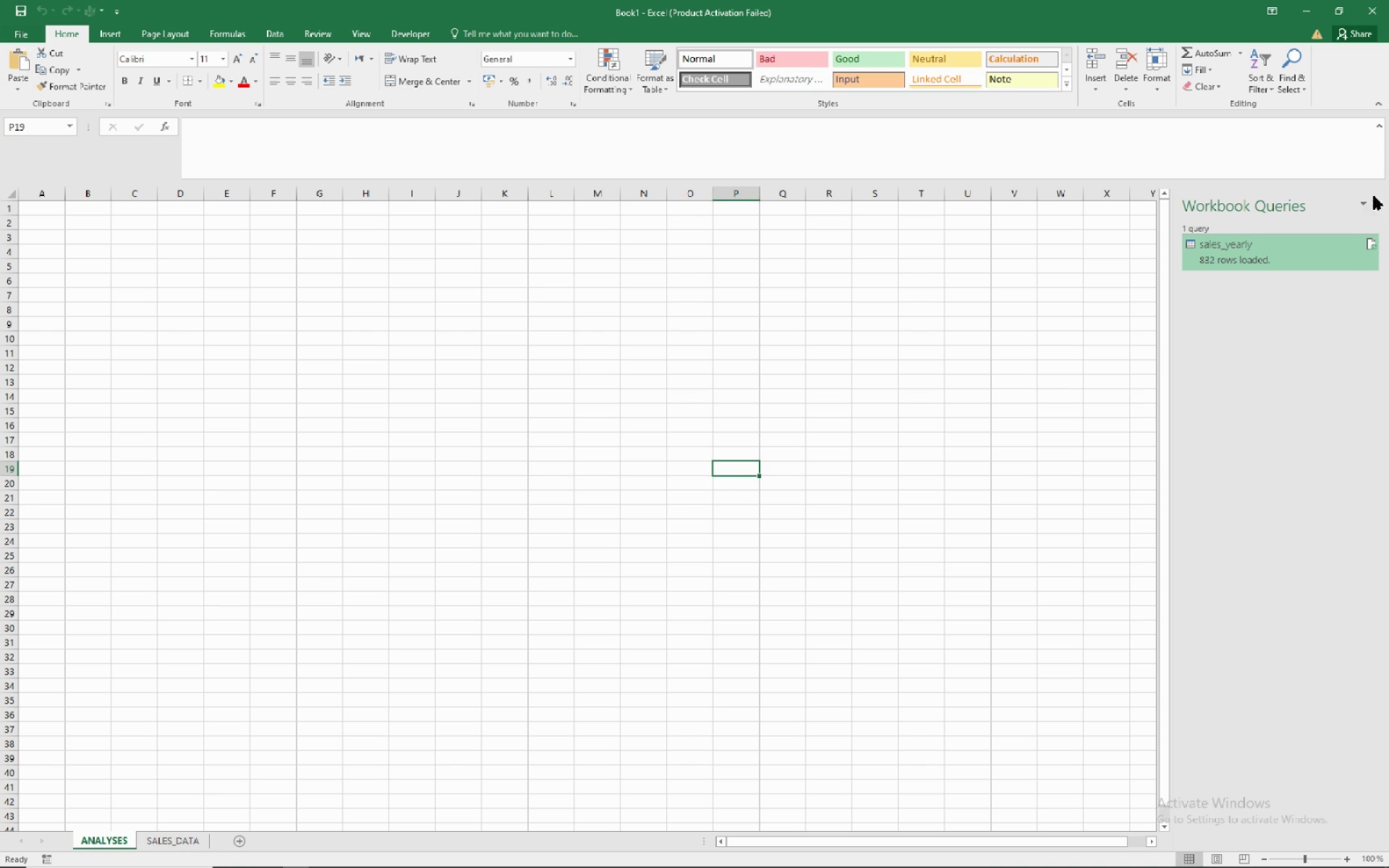 
left_click([115, 38])
 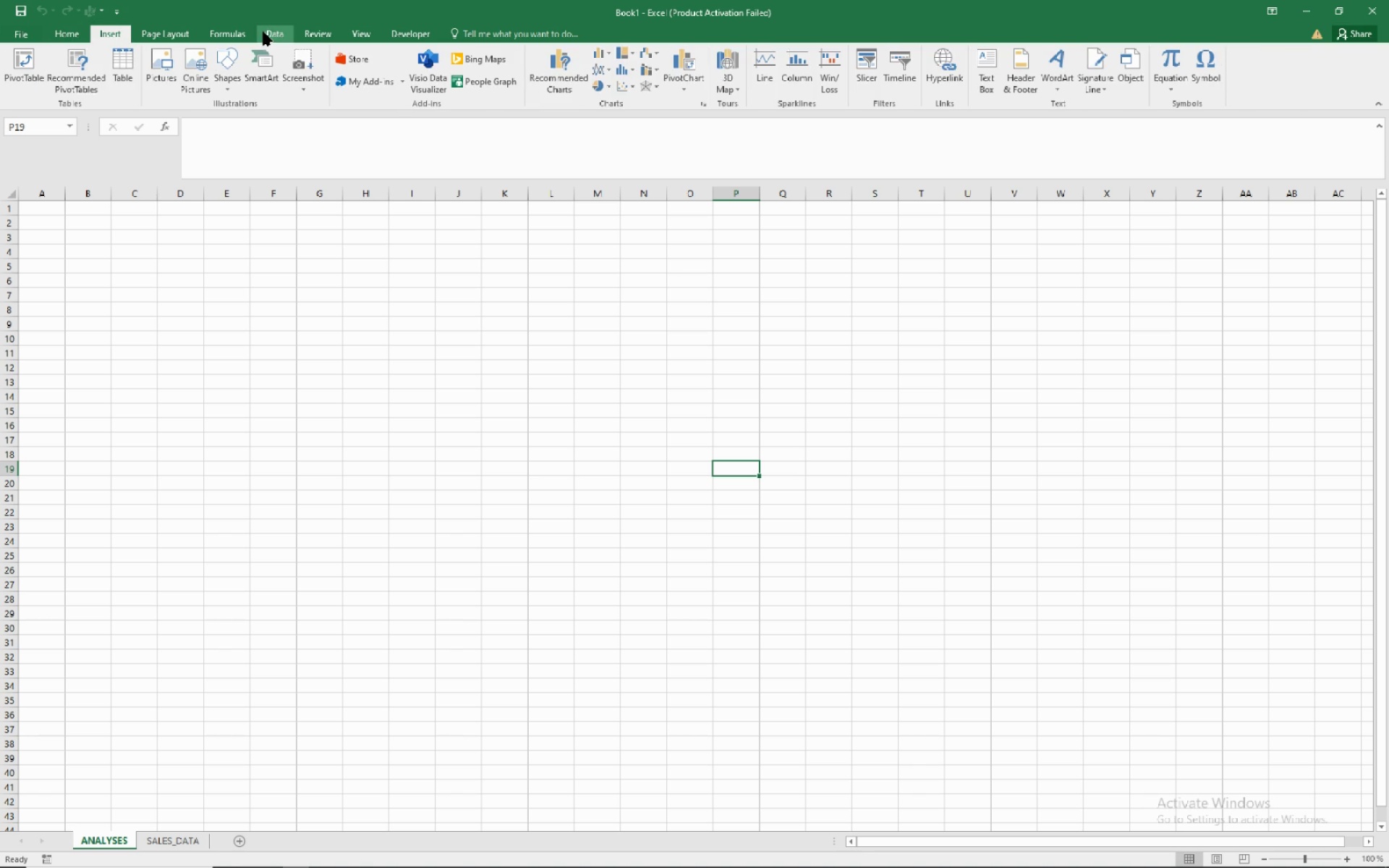 
left_click([263, 31])
 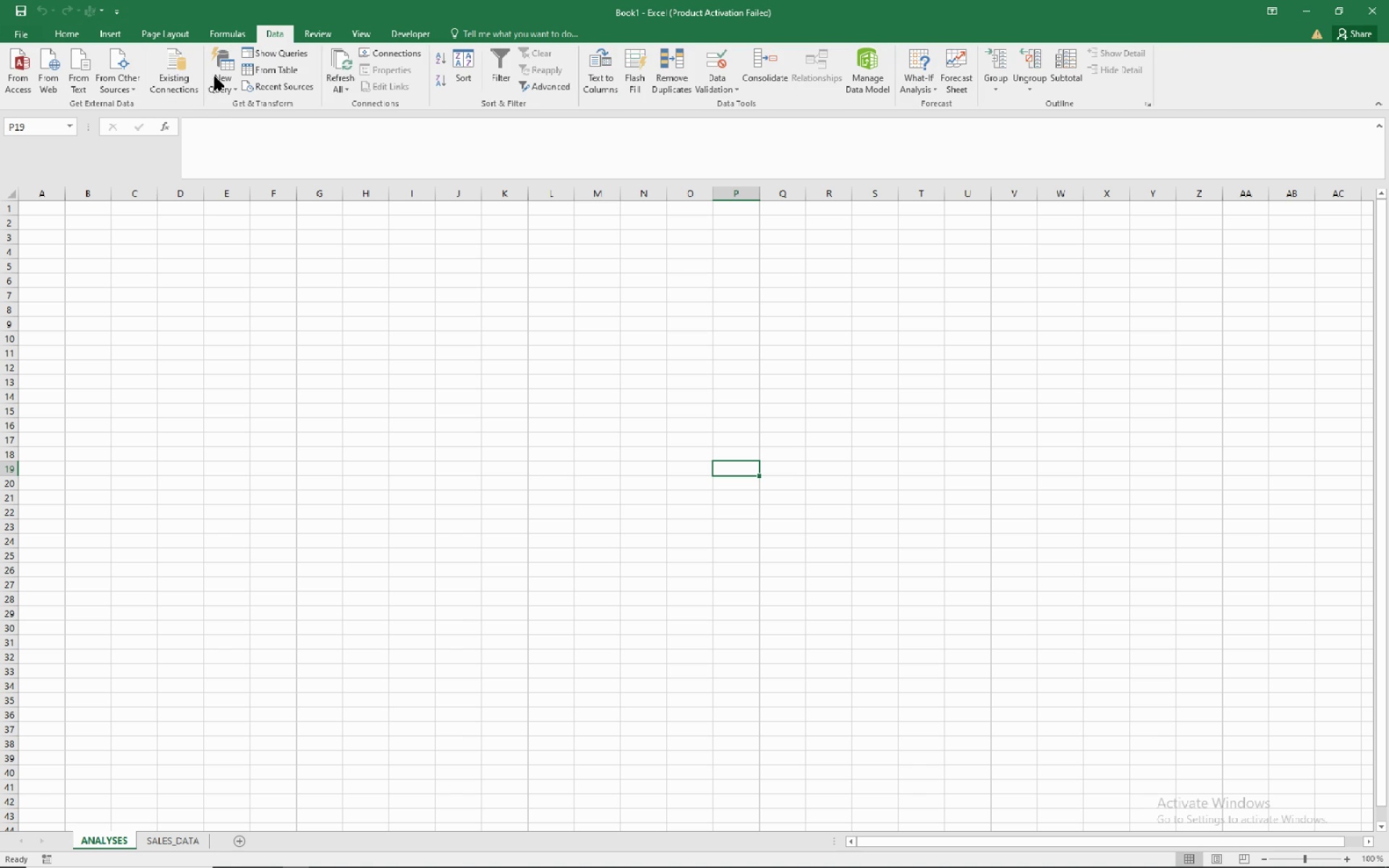 
left_click([224, 72])
 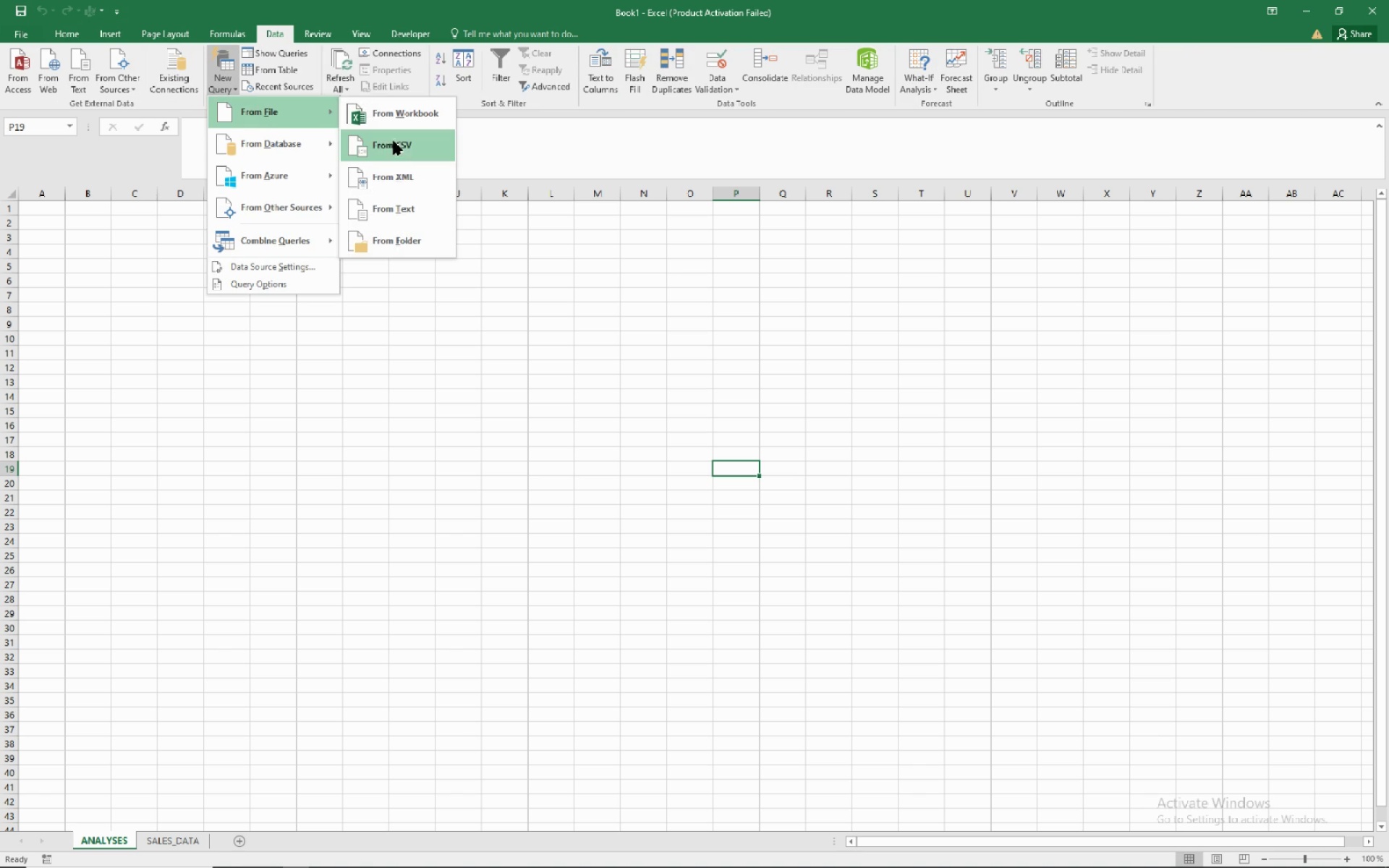 
left_click([397, 145])
 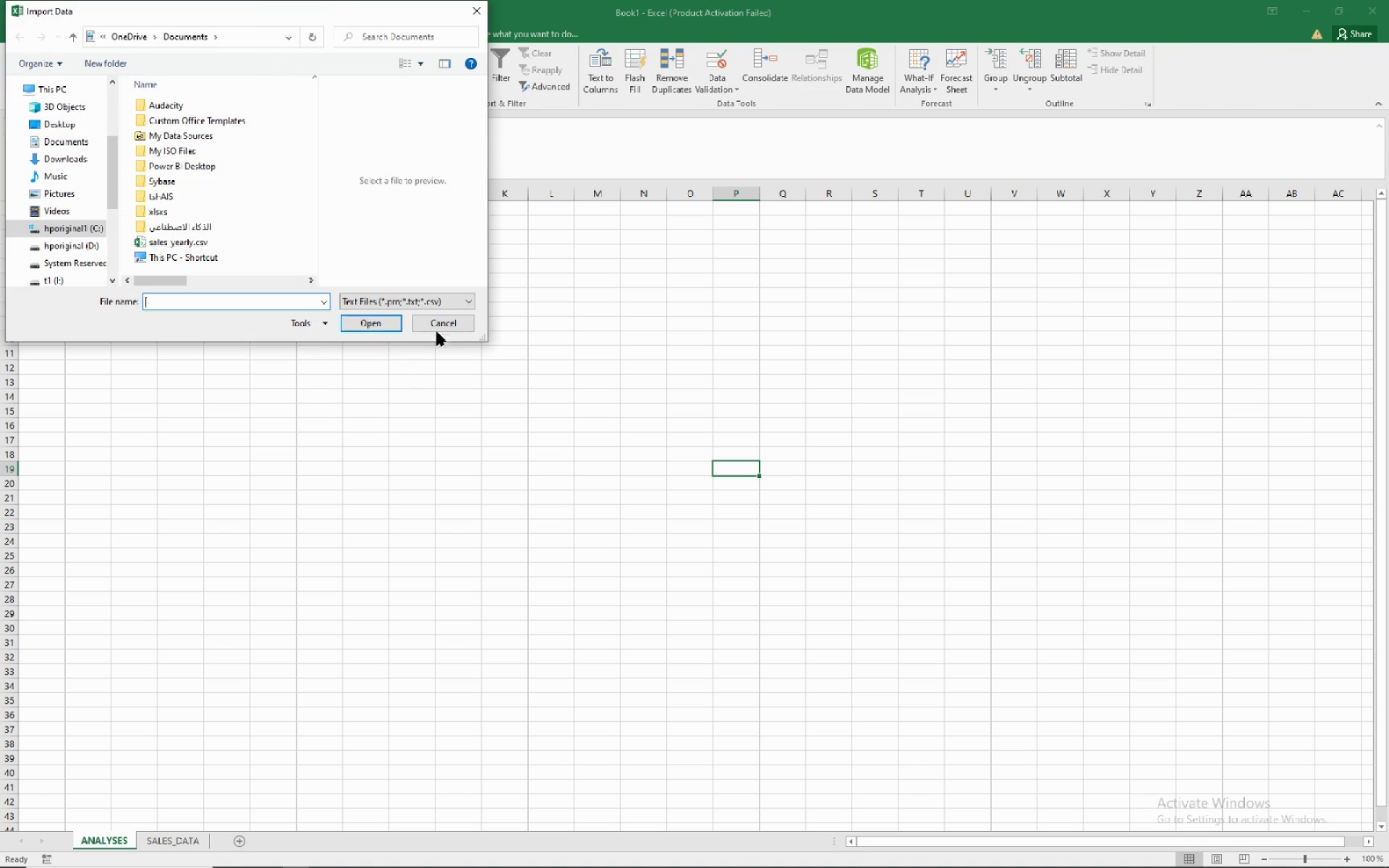 
left_click([441, 327])
 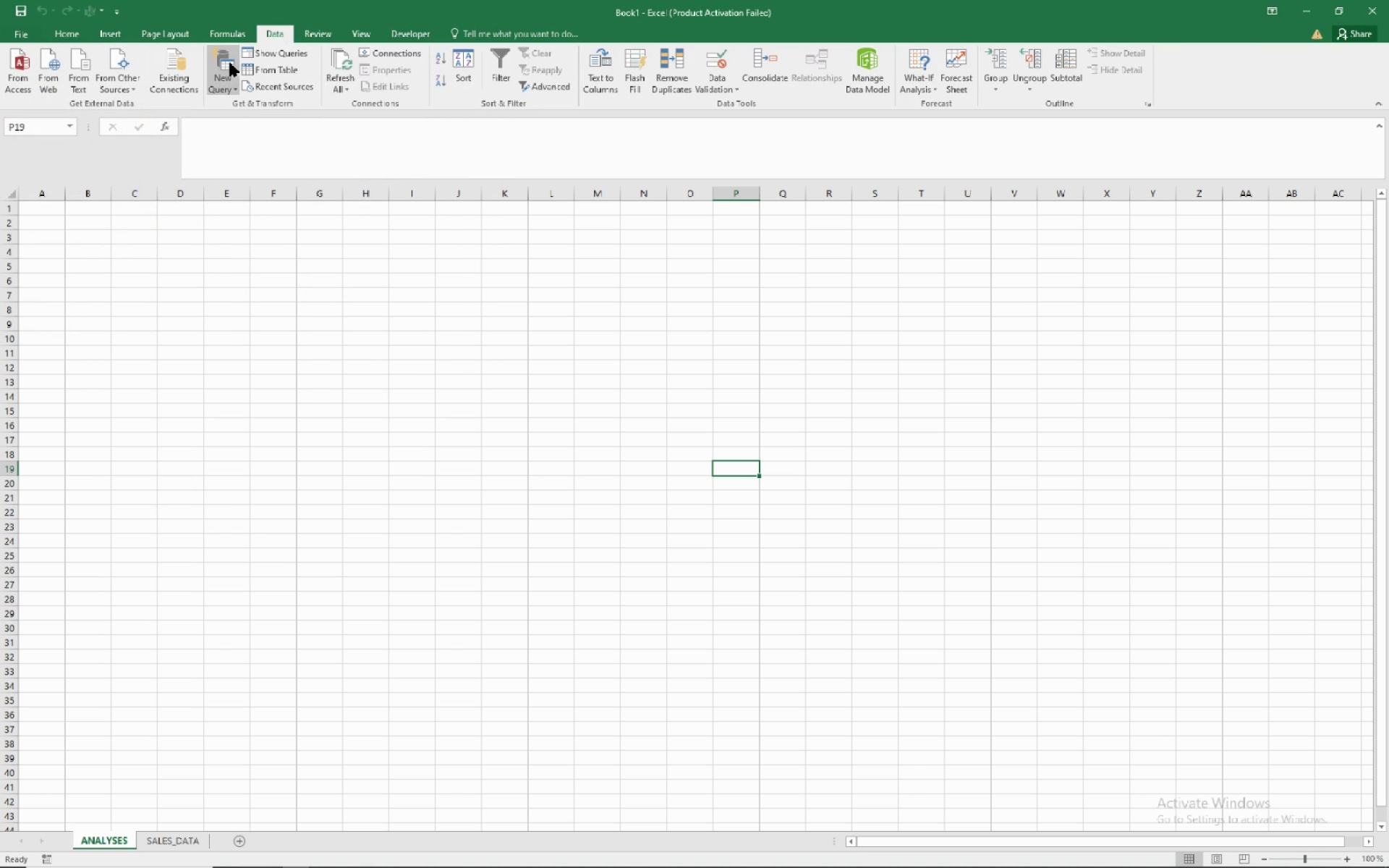 
left_click([229, 64])
 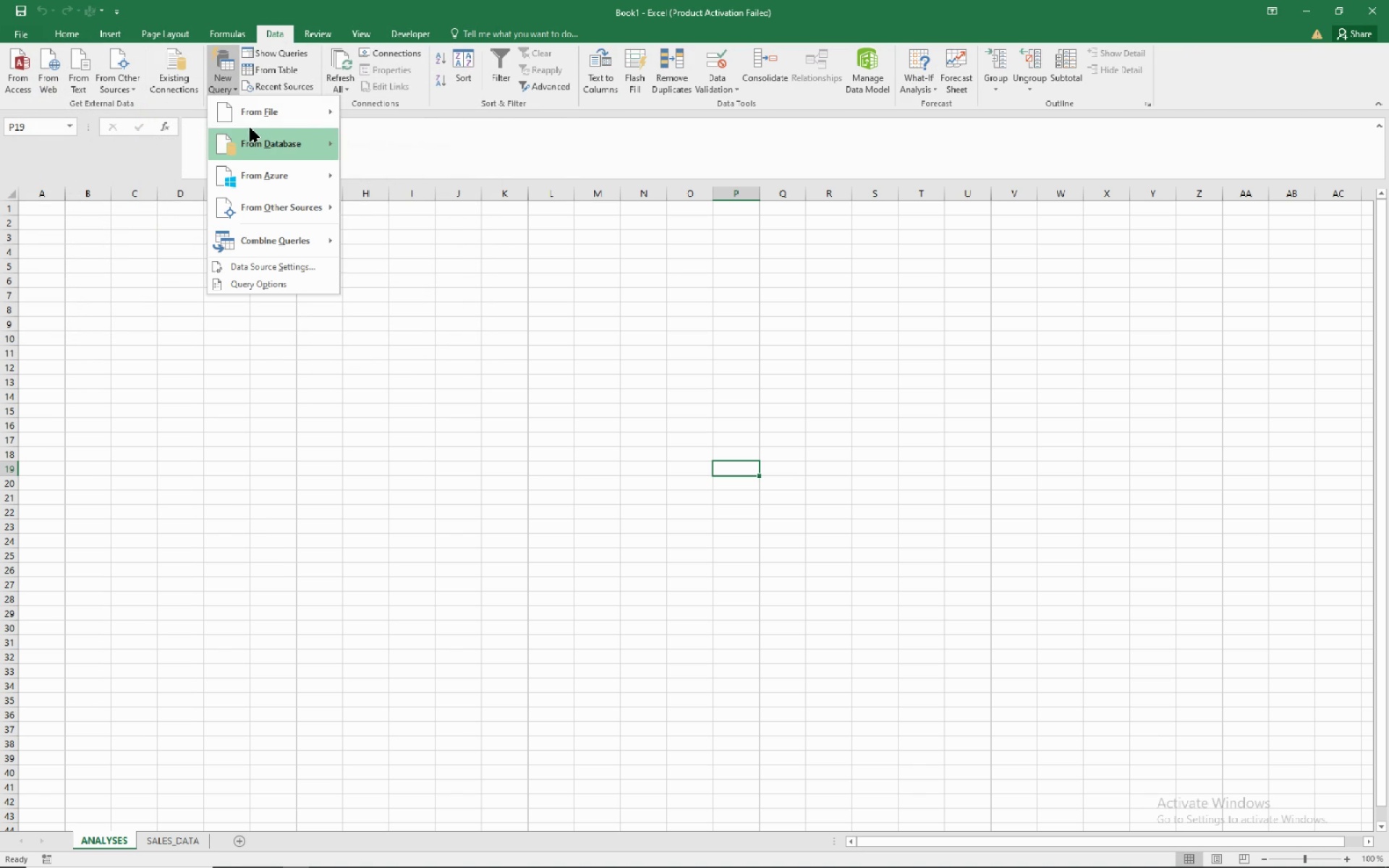 
mouse_move([283, 111])
 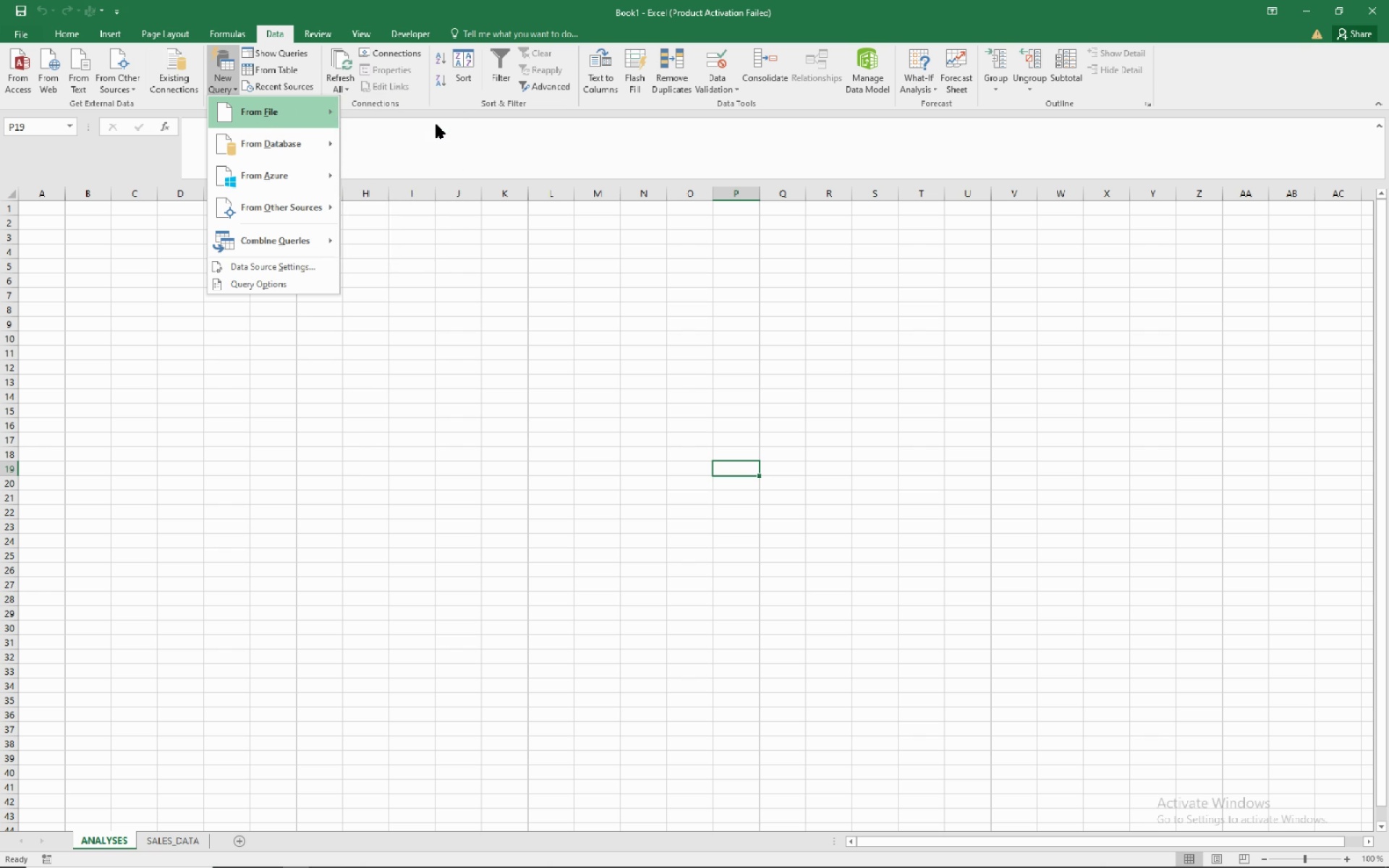 
left_click([436, 124])
 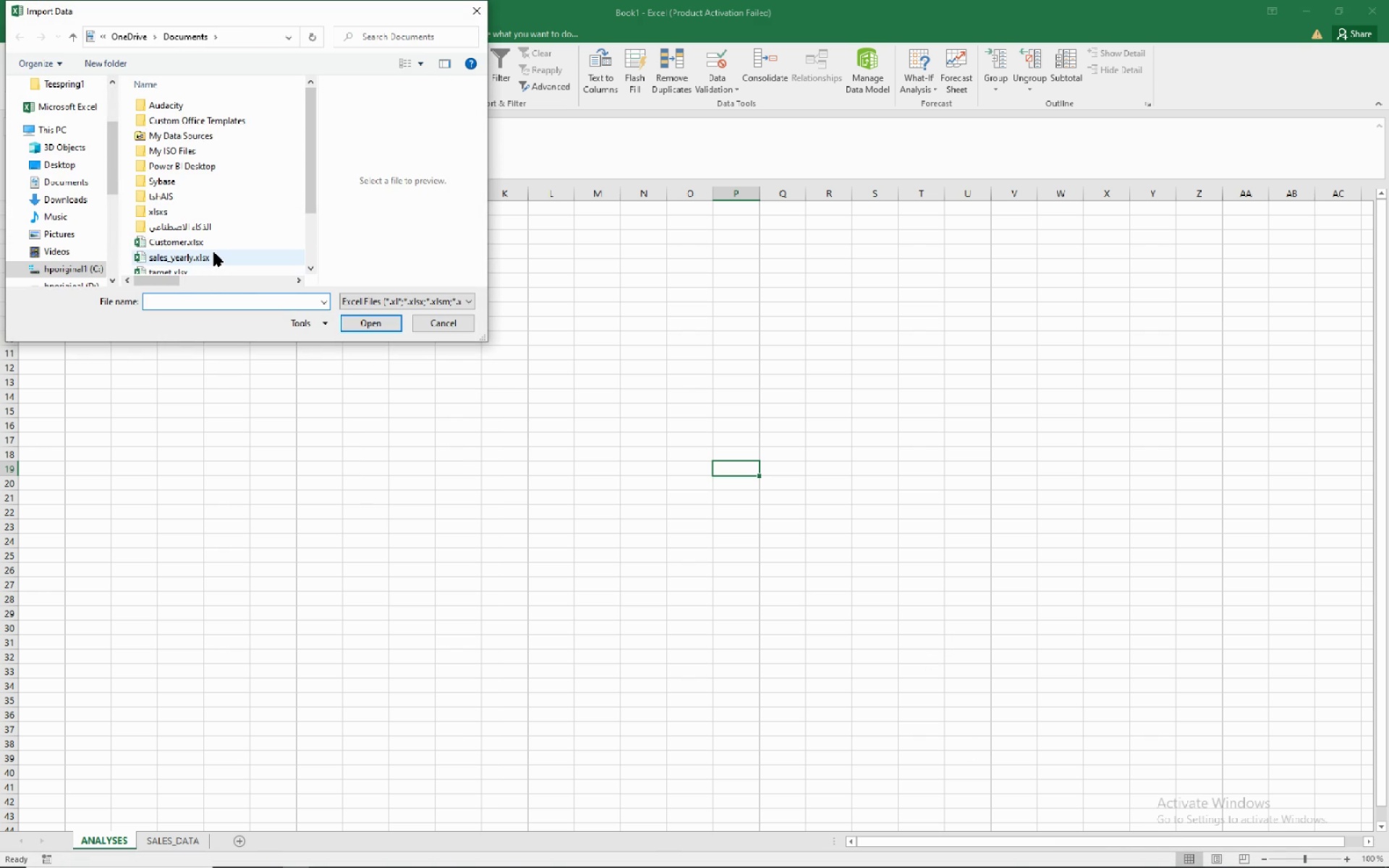 
scroll: coordinate [215, 251], scroll_direction: down, amount: 1.0
 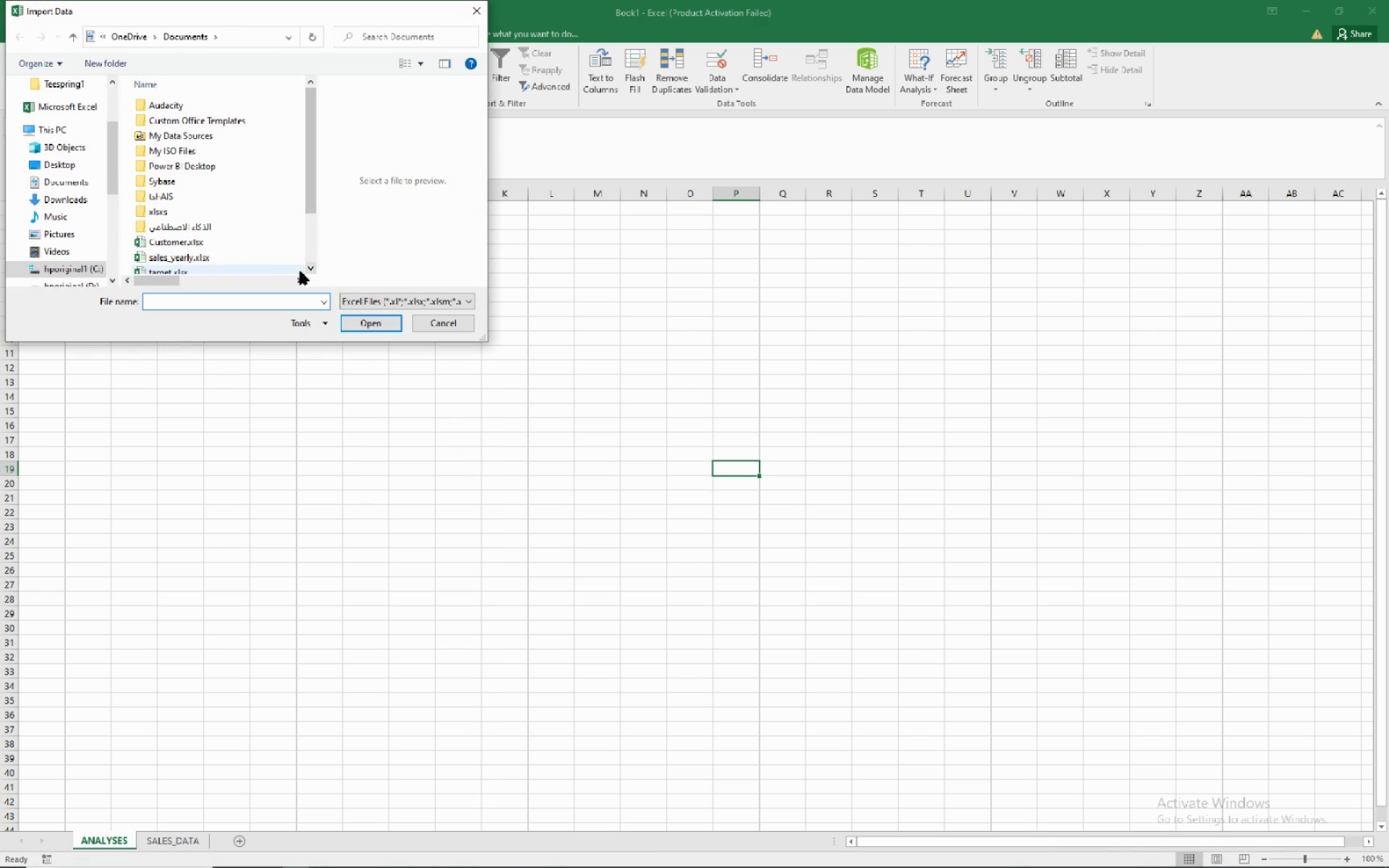 
left_click([287, 269])
 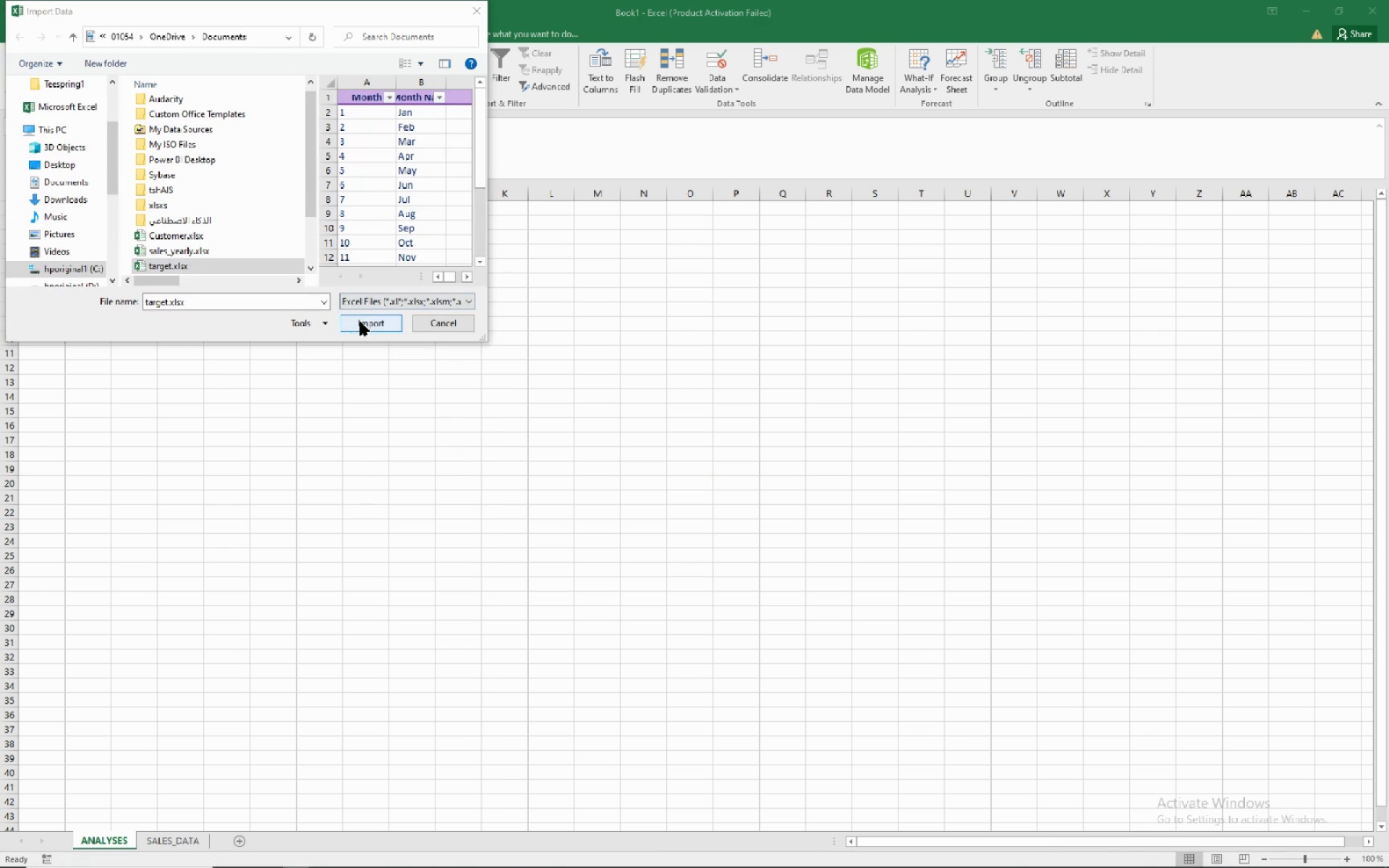 
left_click([360, 322])
 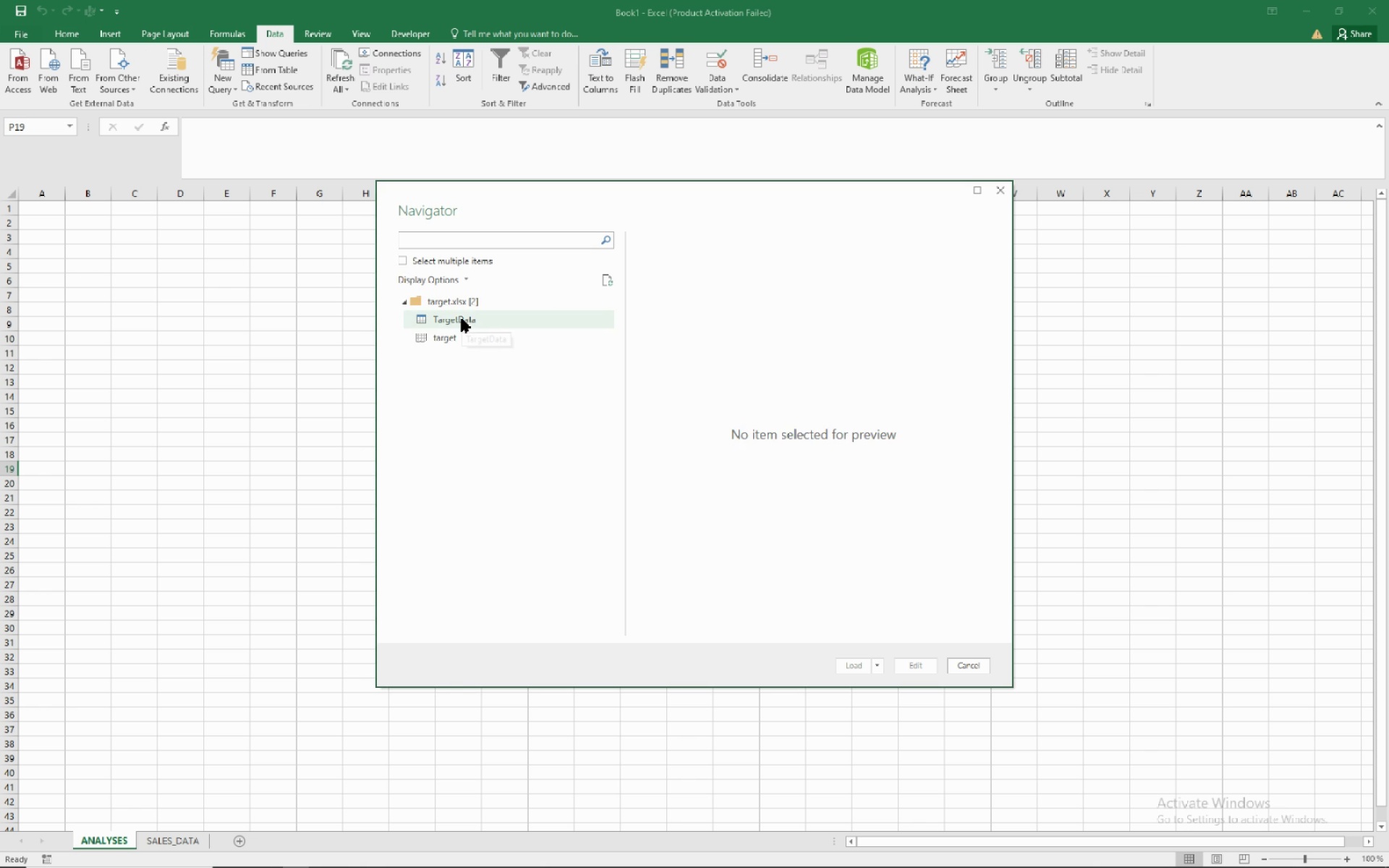 
wait(7.36)
 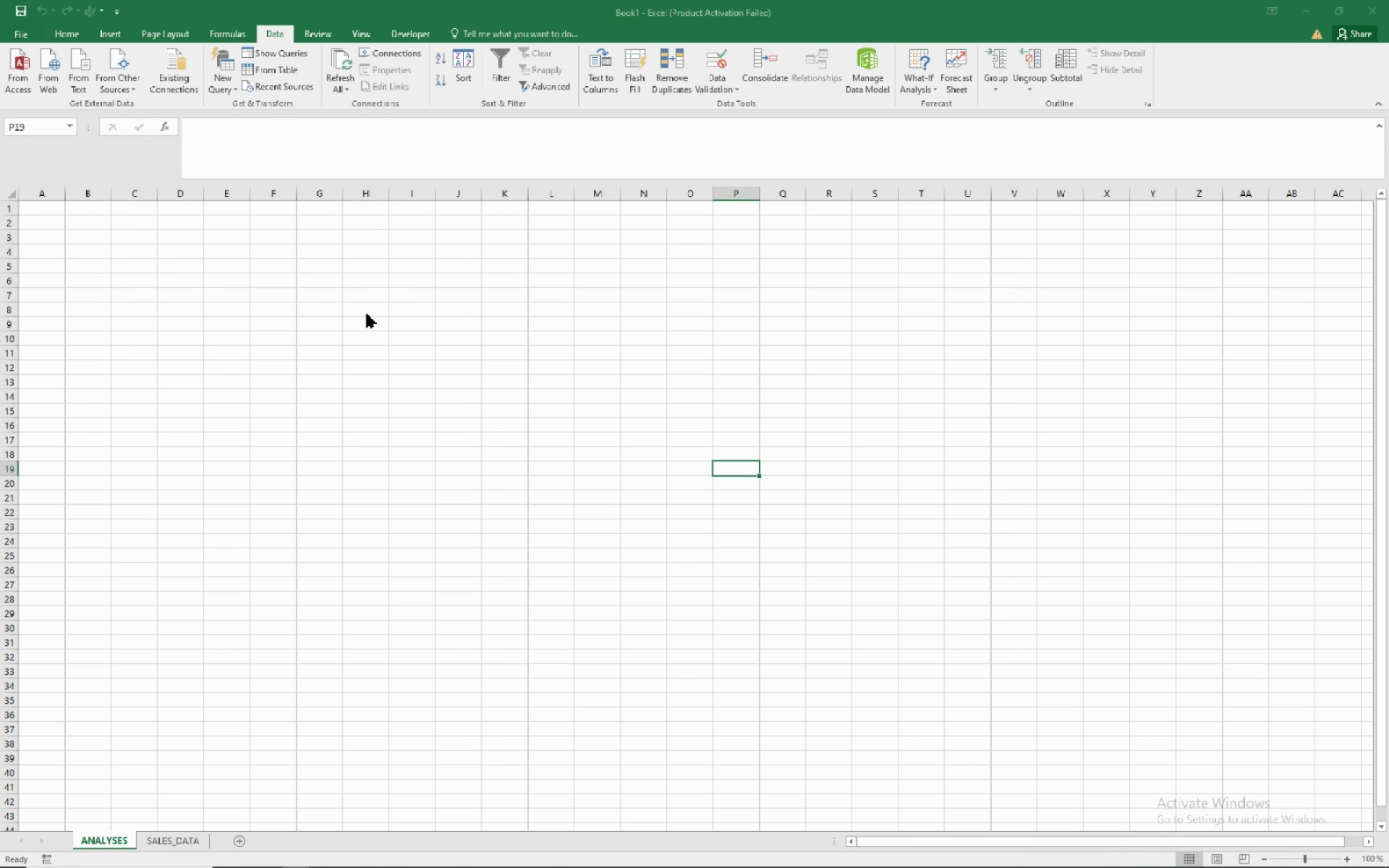 
left_click([443, 320])
 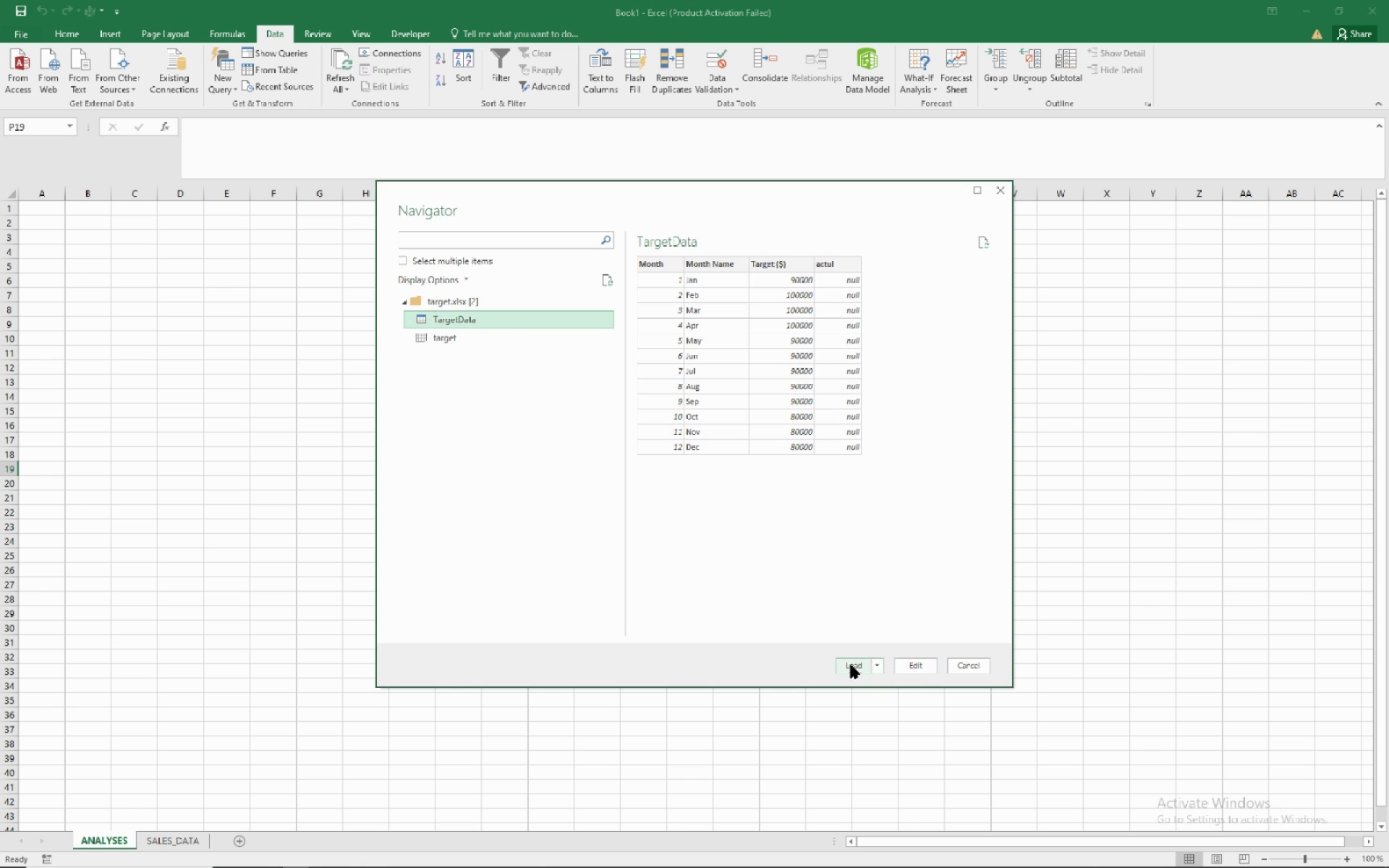 
left_click([914, 664])
 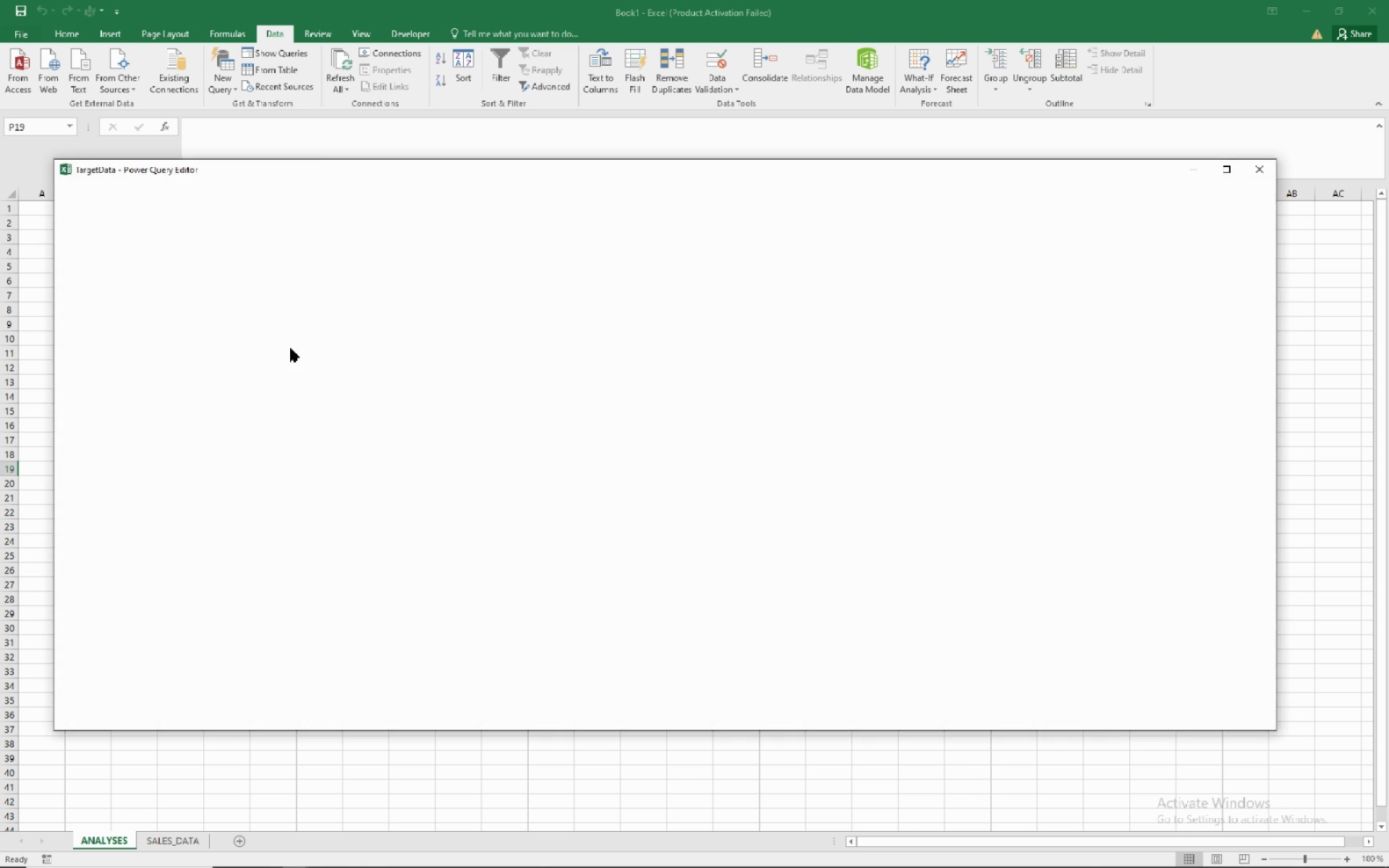 
mouse_move([99, 257])
 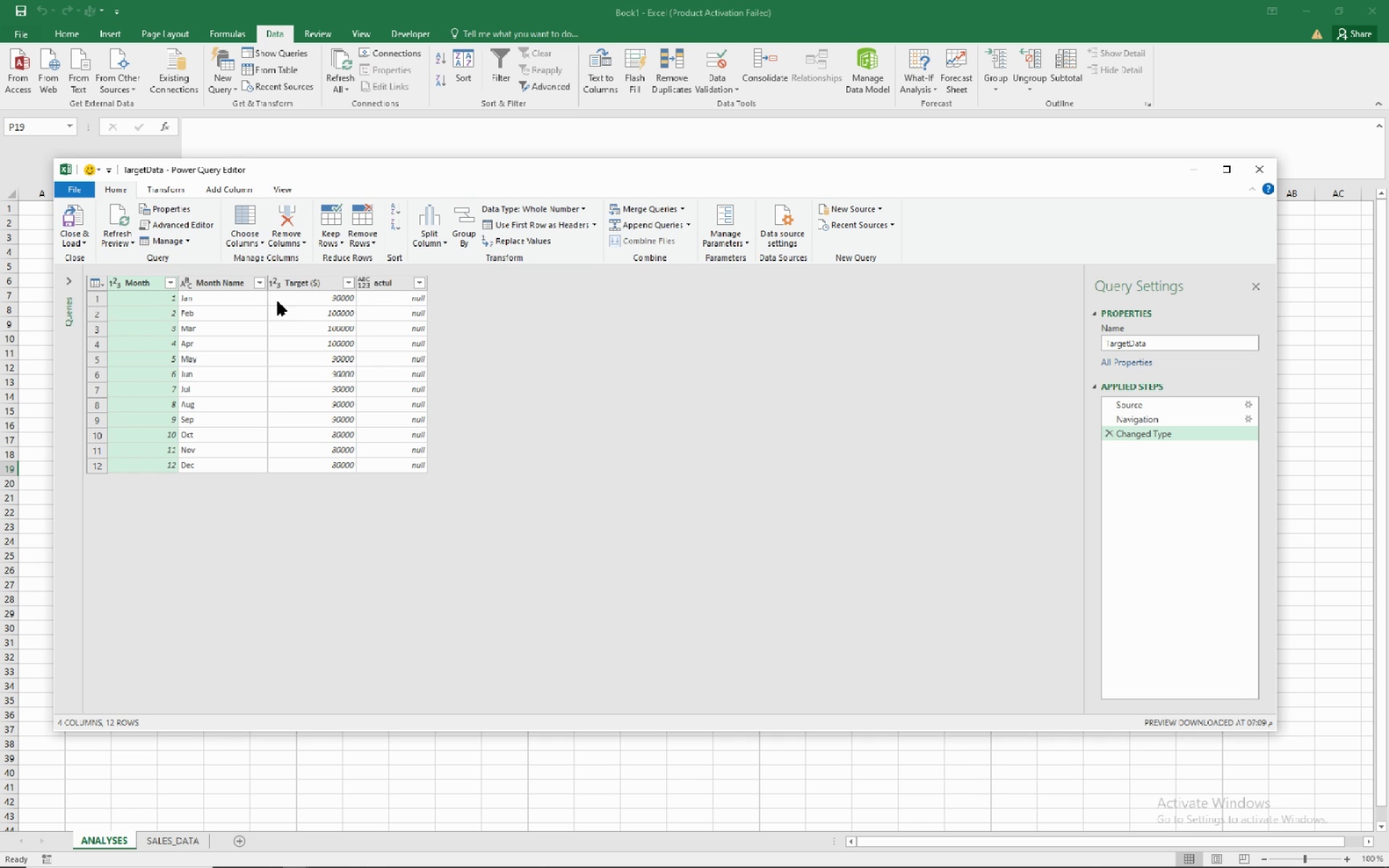 
mouse_move([401, 294])
 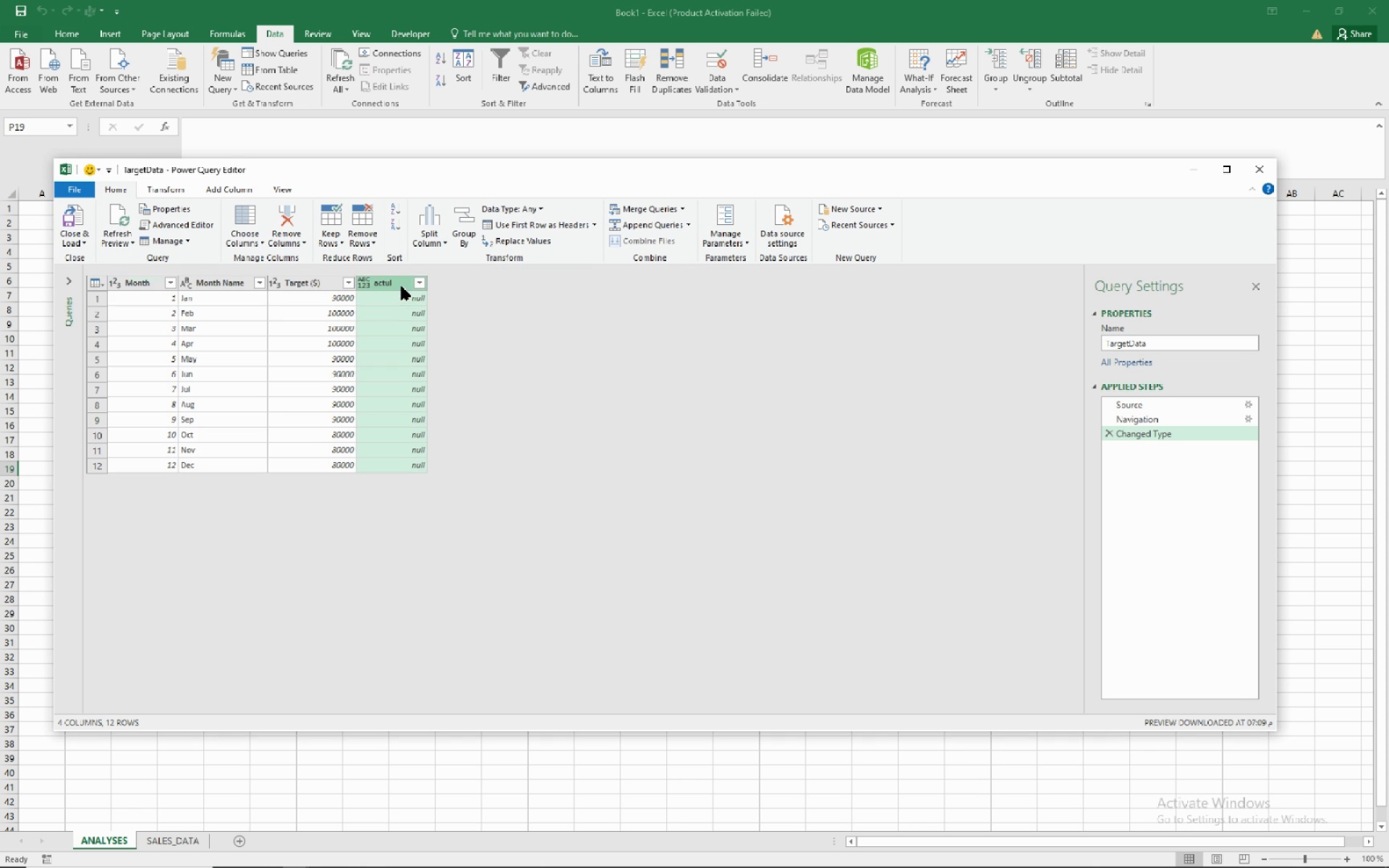 
left_click([402, 286])
 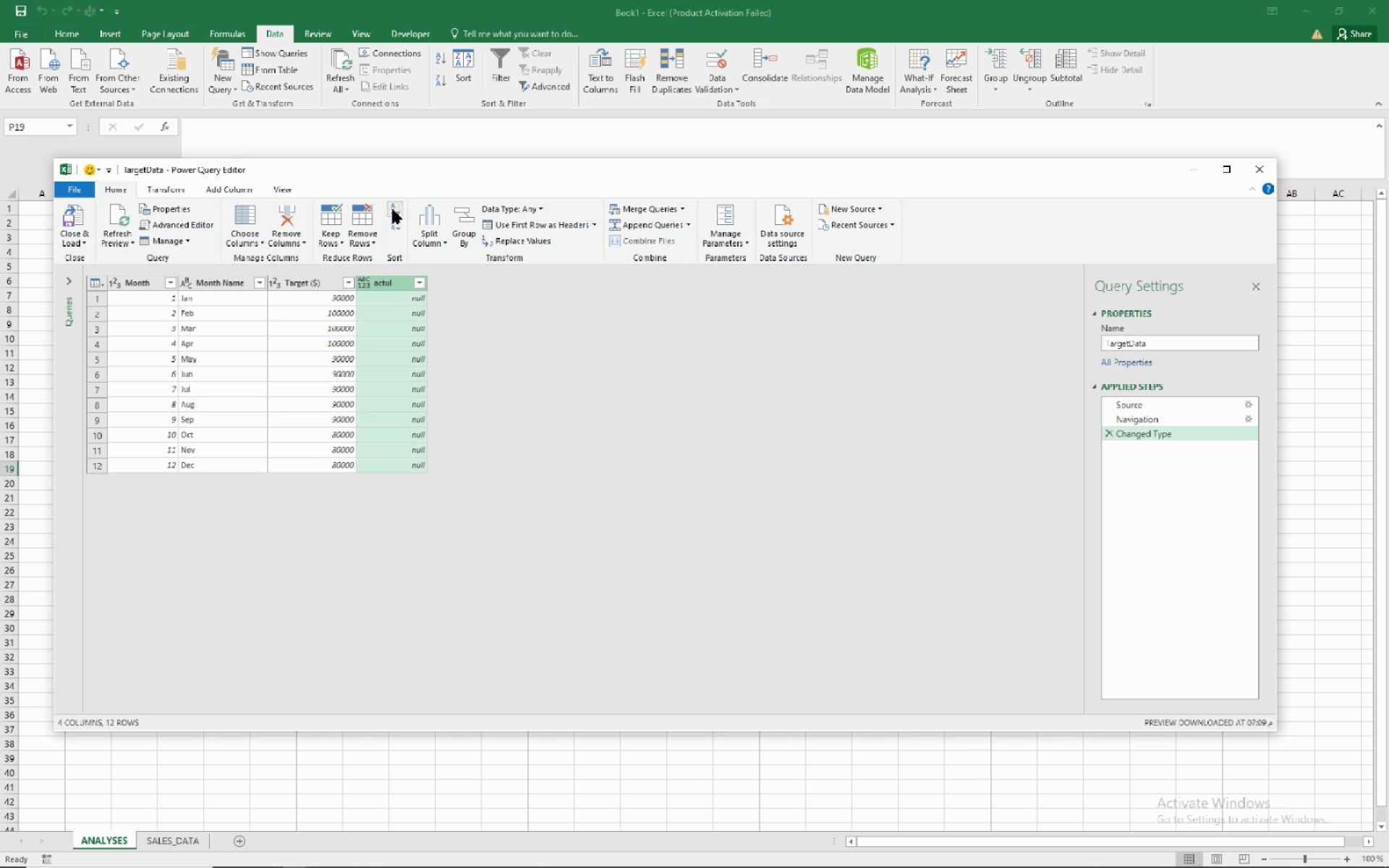 
left_click([524, 208])
 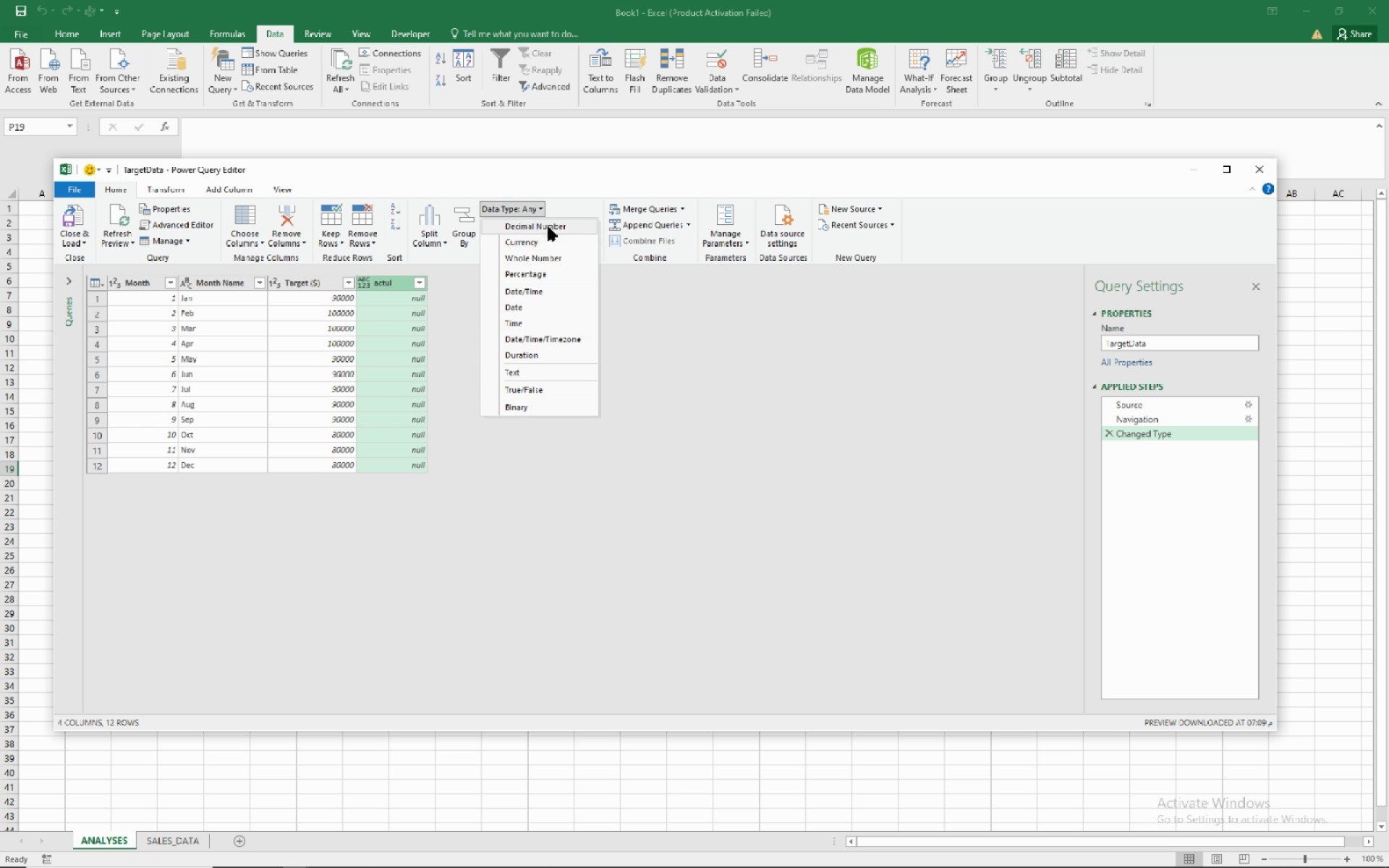 
wait(5.67)
 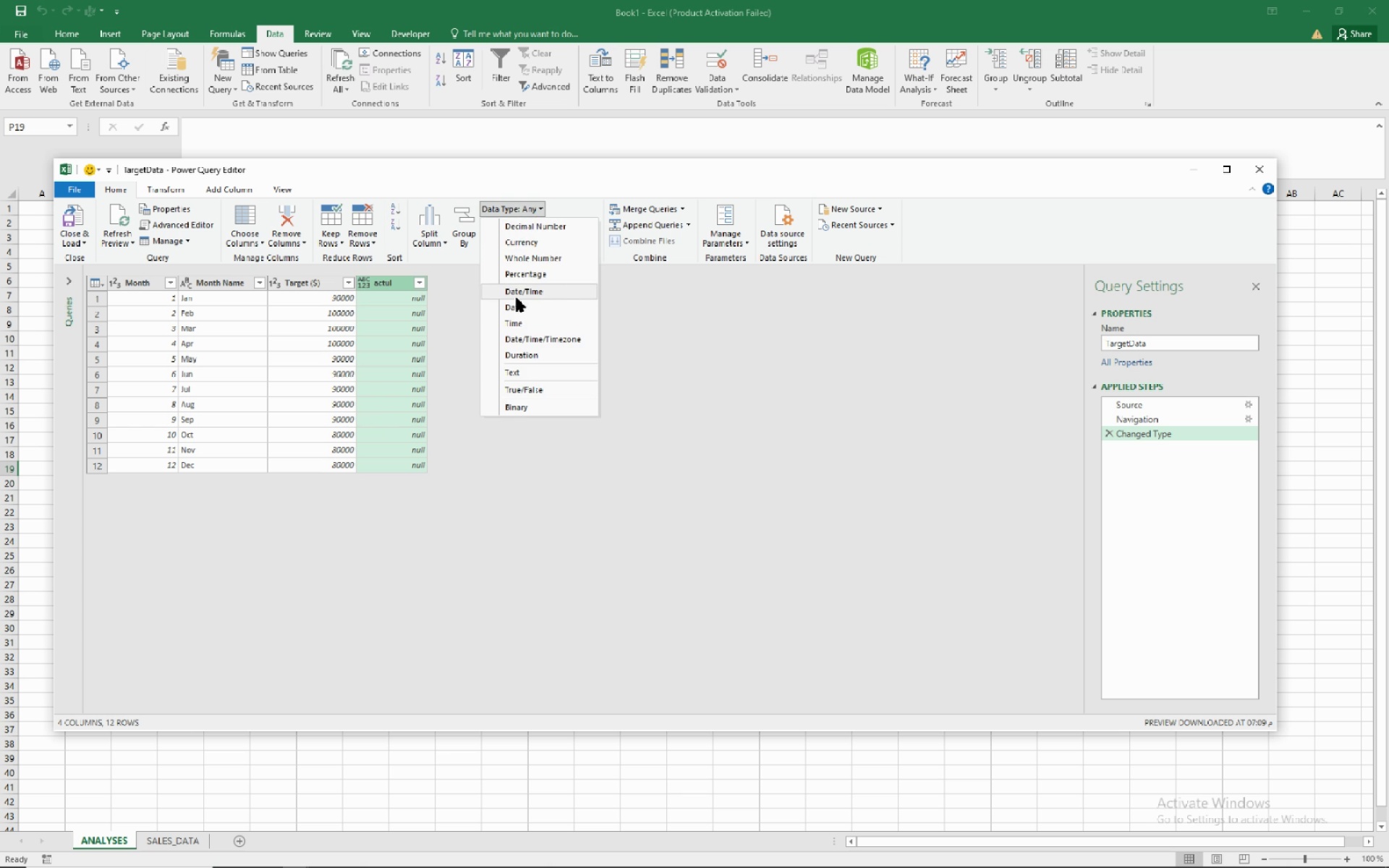 
left_click([543, 254])
 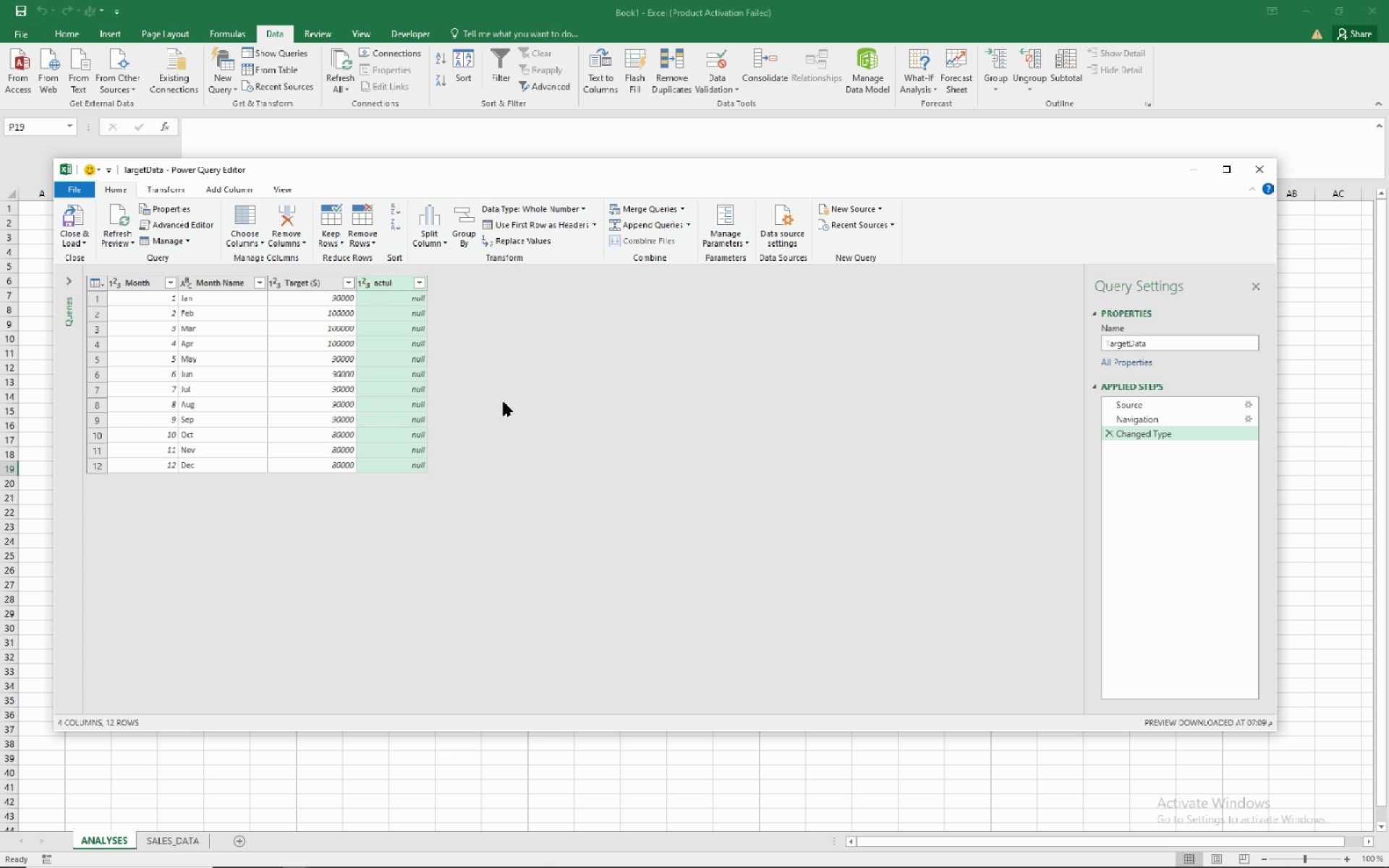 
left_click([504, 402])
 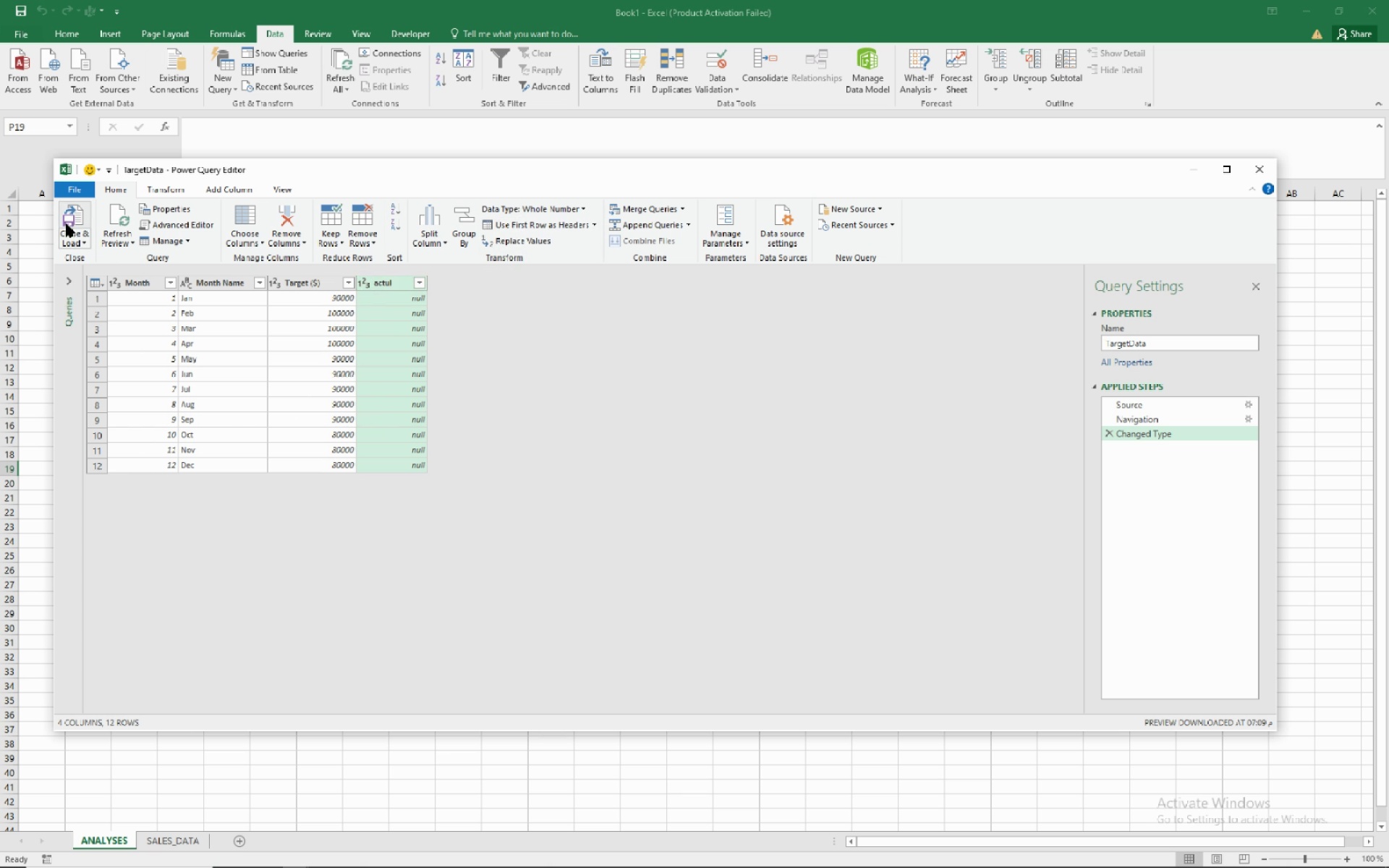 
left_click([67, 221])
 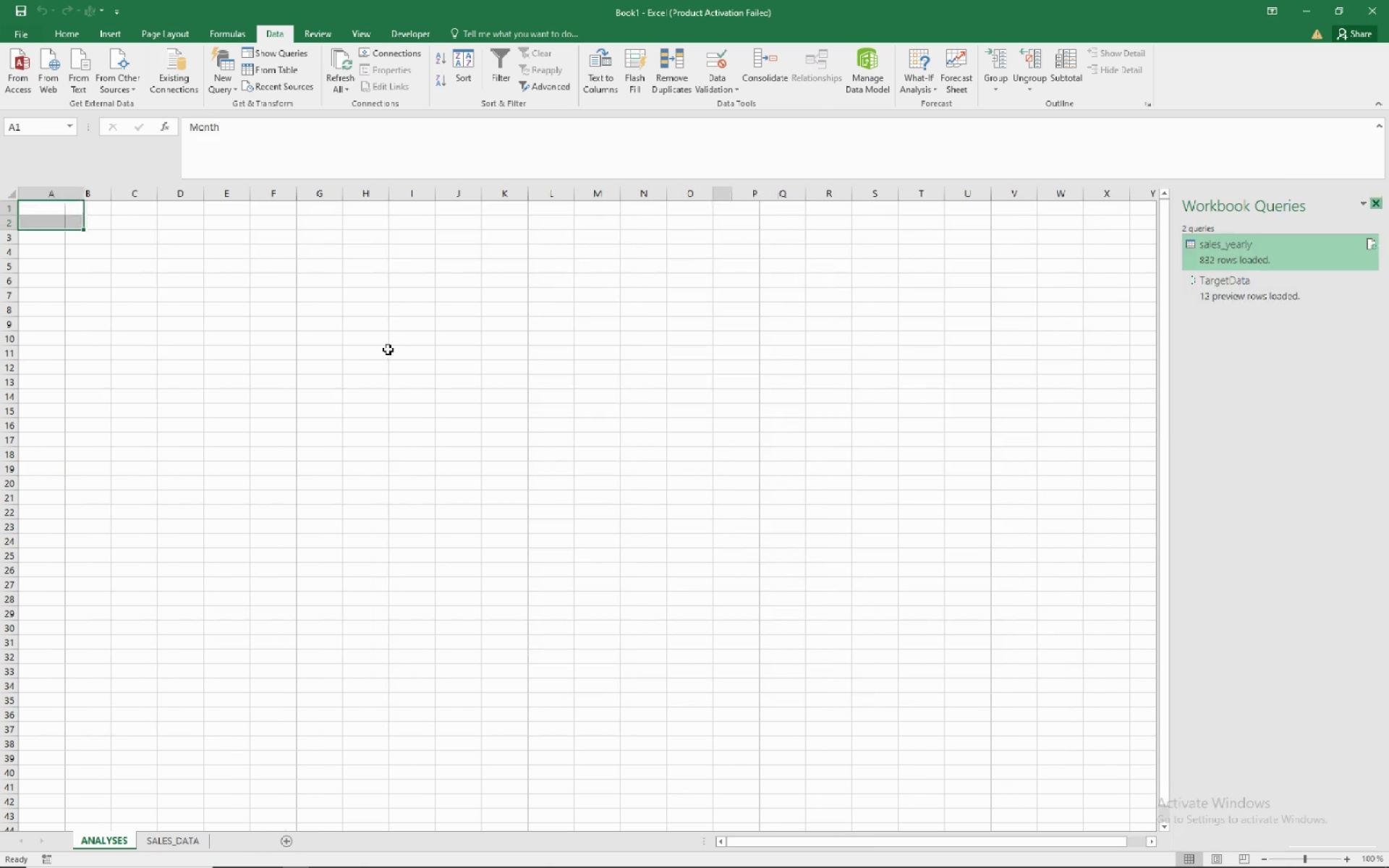 
mouse_move([349, 341])
 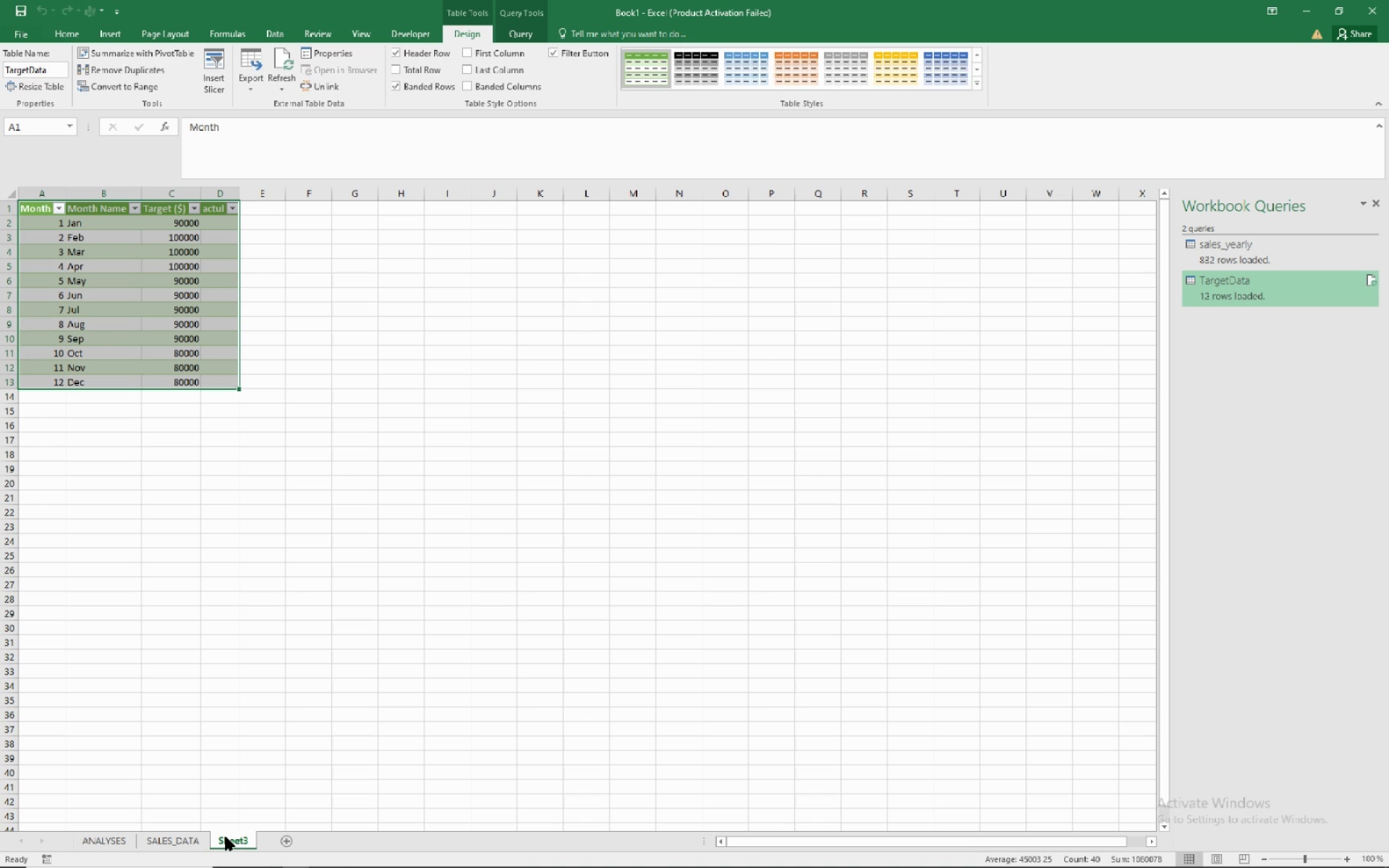 
double_click([226, 837])
 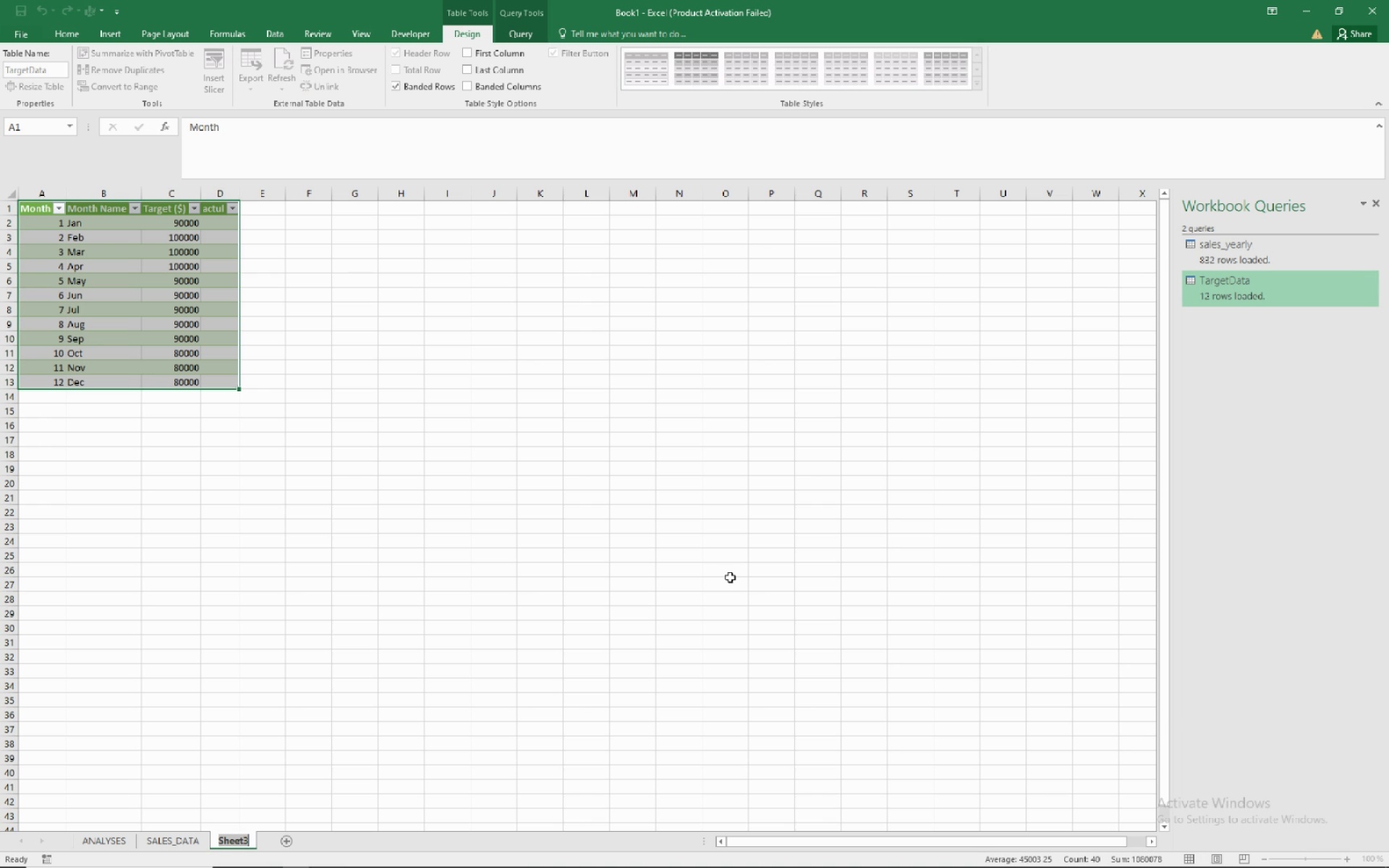 
type(target)
key(NumpadEnter)